 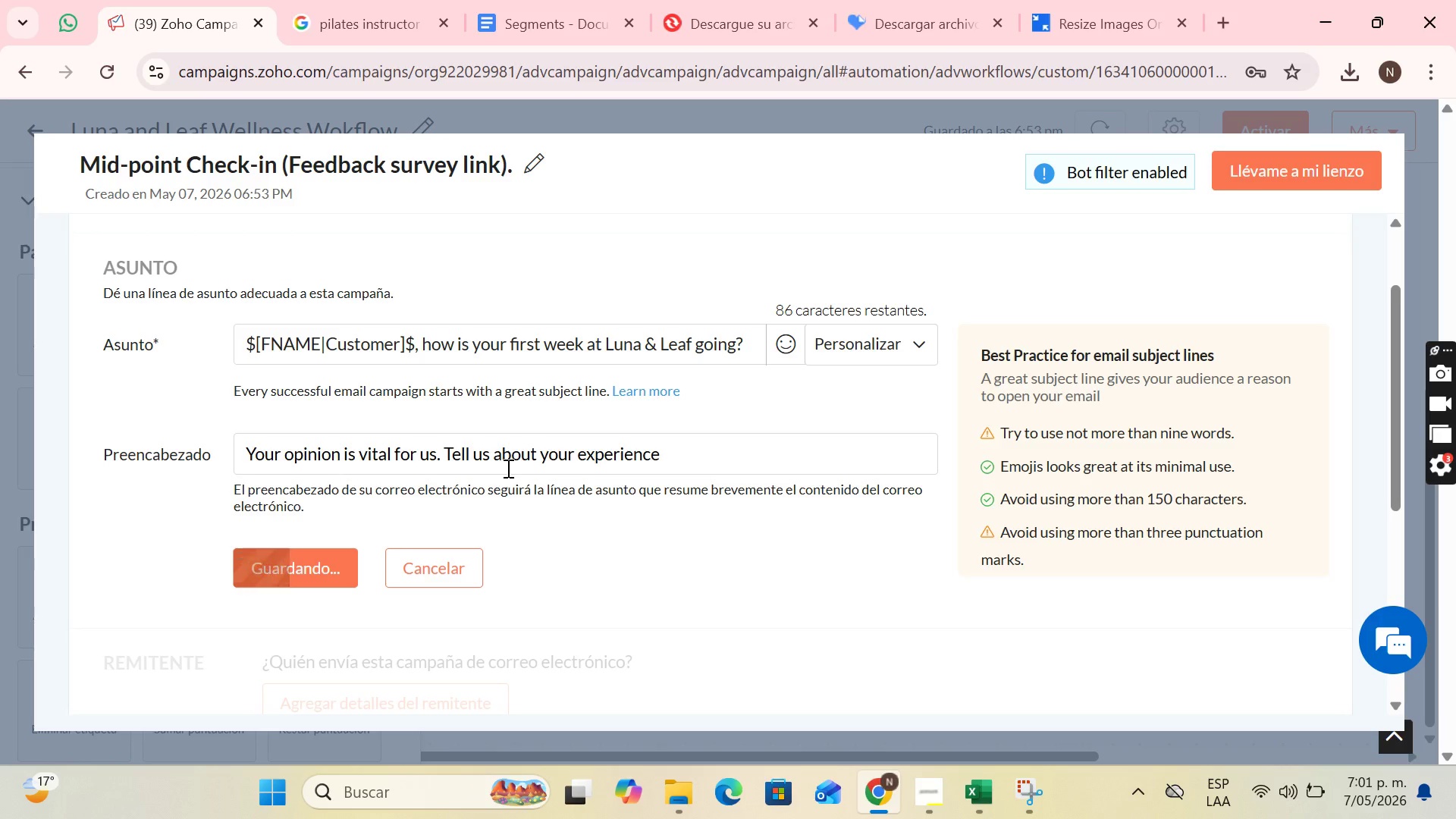 
left_click([420, 504])
 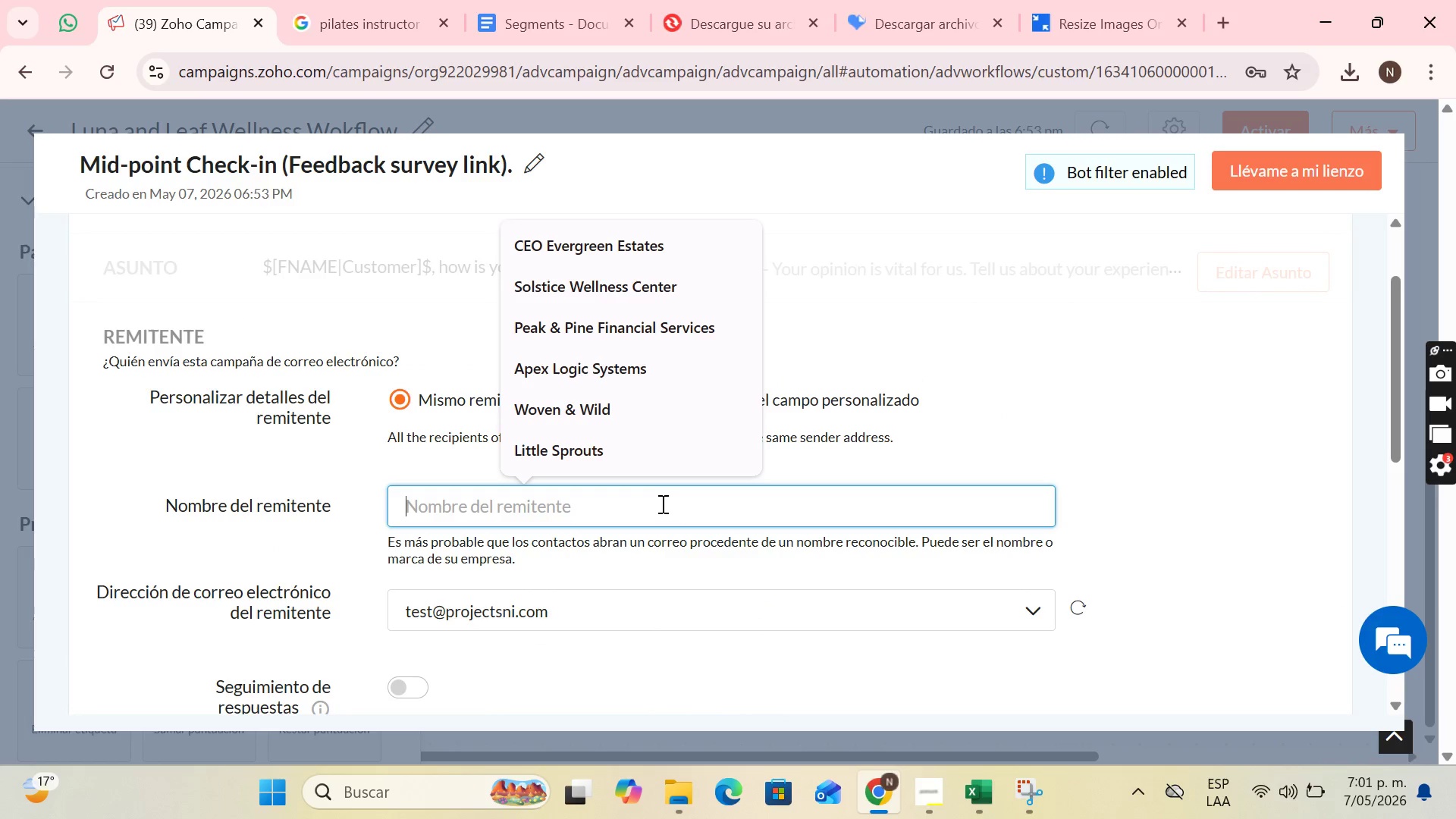 
key(L)
 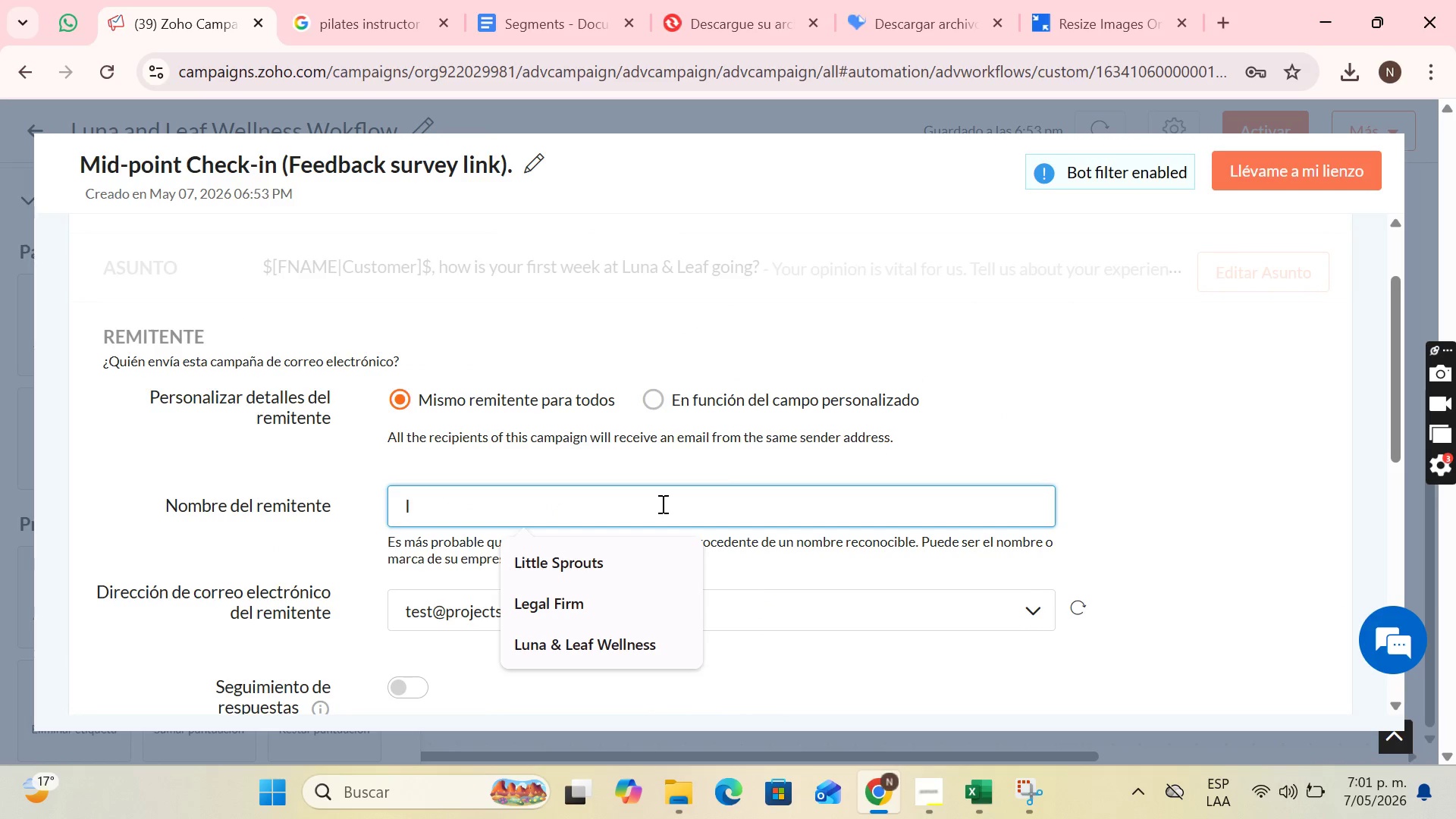 
left_click([628, 662])
 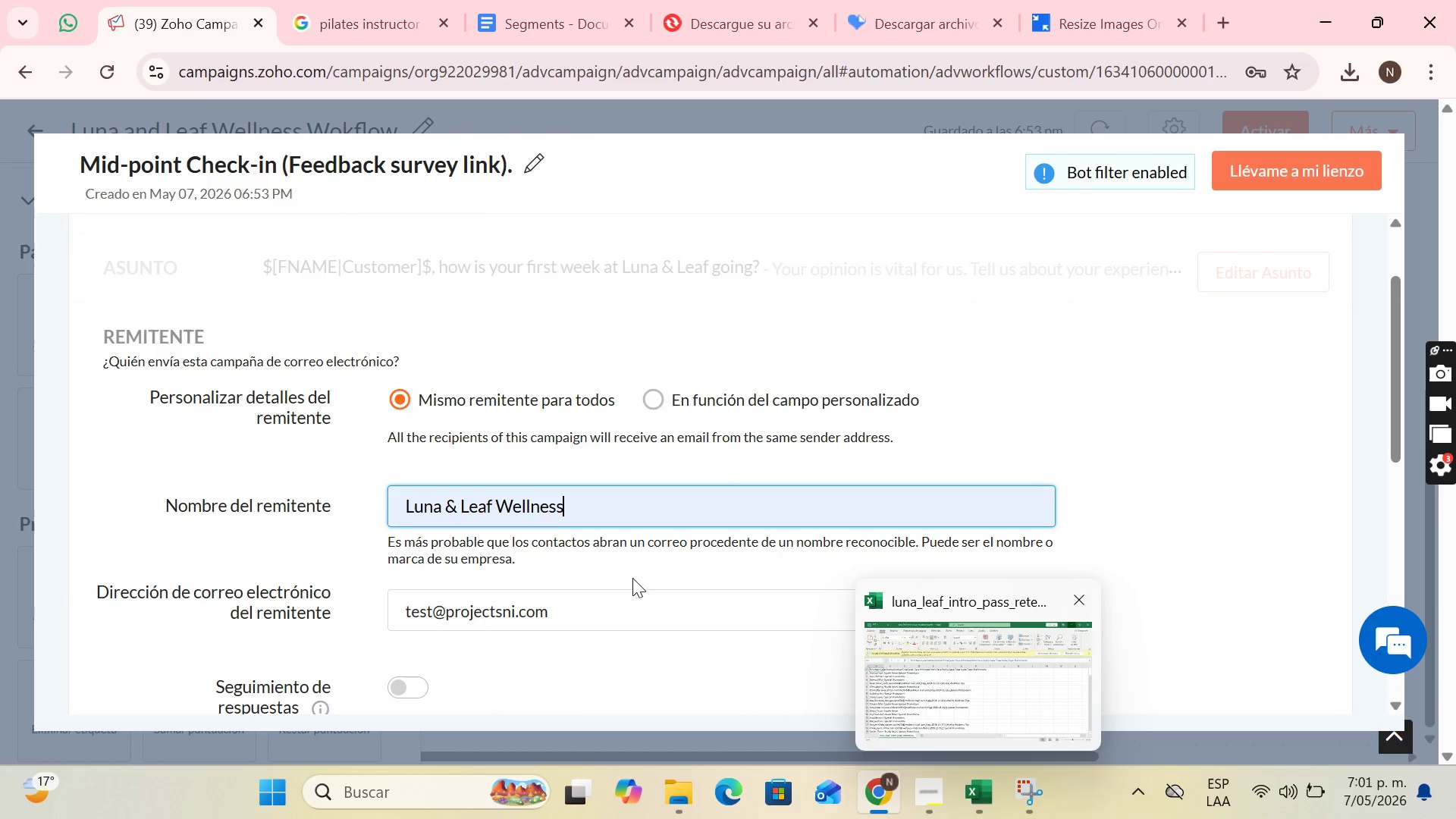 
scroll: coordinate [532, 444], scroll_direction: down, amount: 7.0
 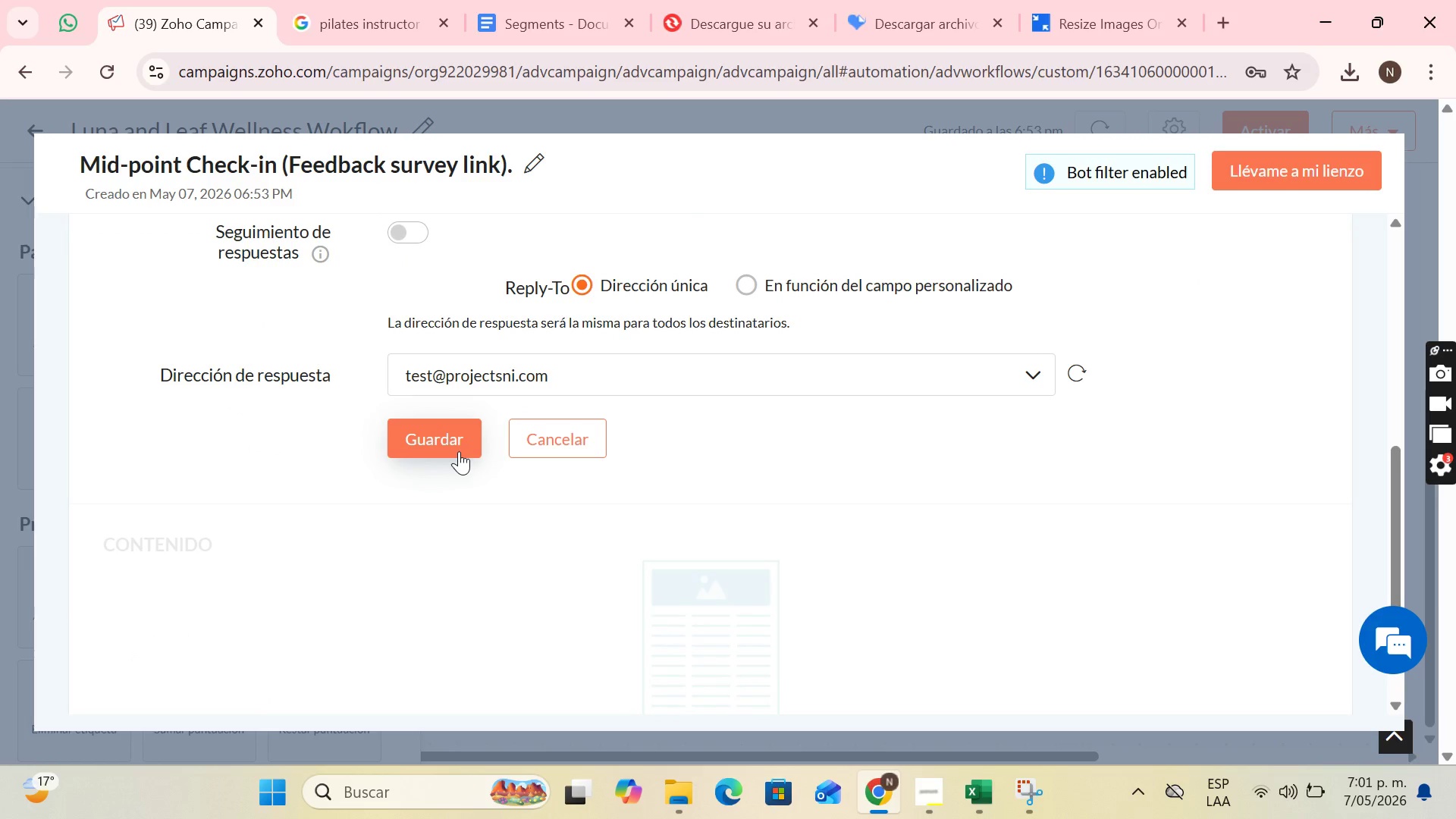 
left_click([459, 451])
 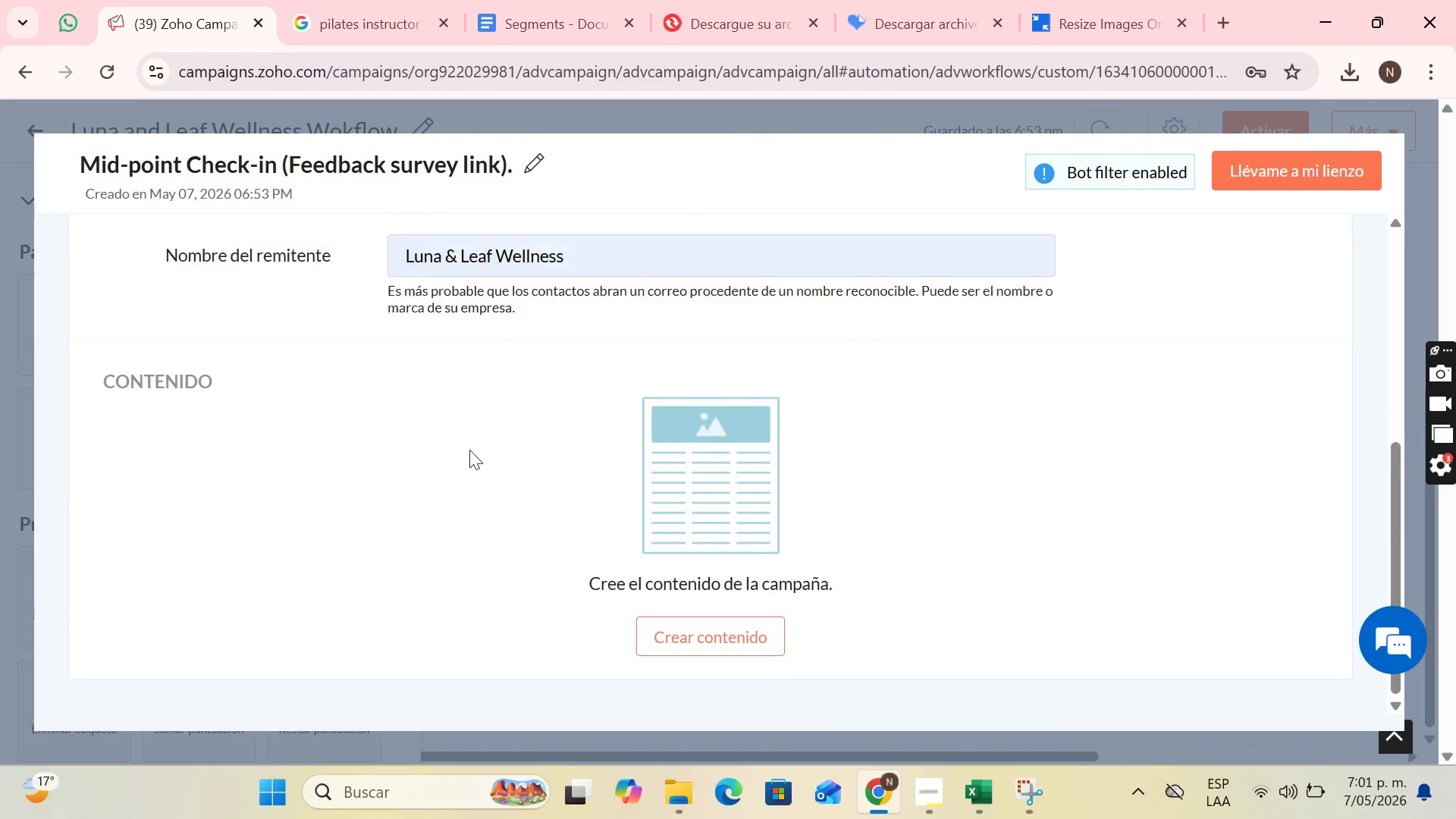 
scroll: coordinate [720, 474], scroll_direction: down, amount: 1.0
 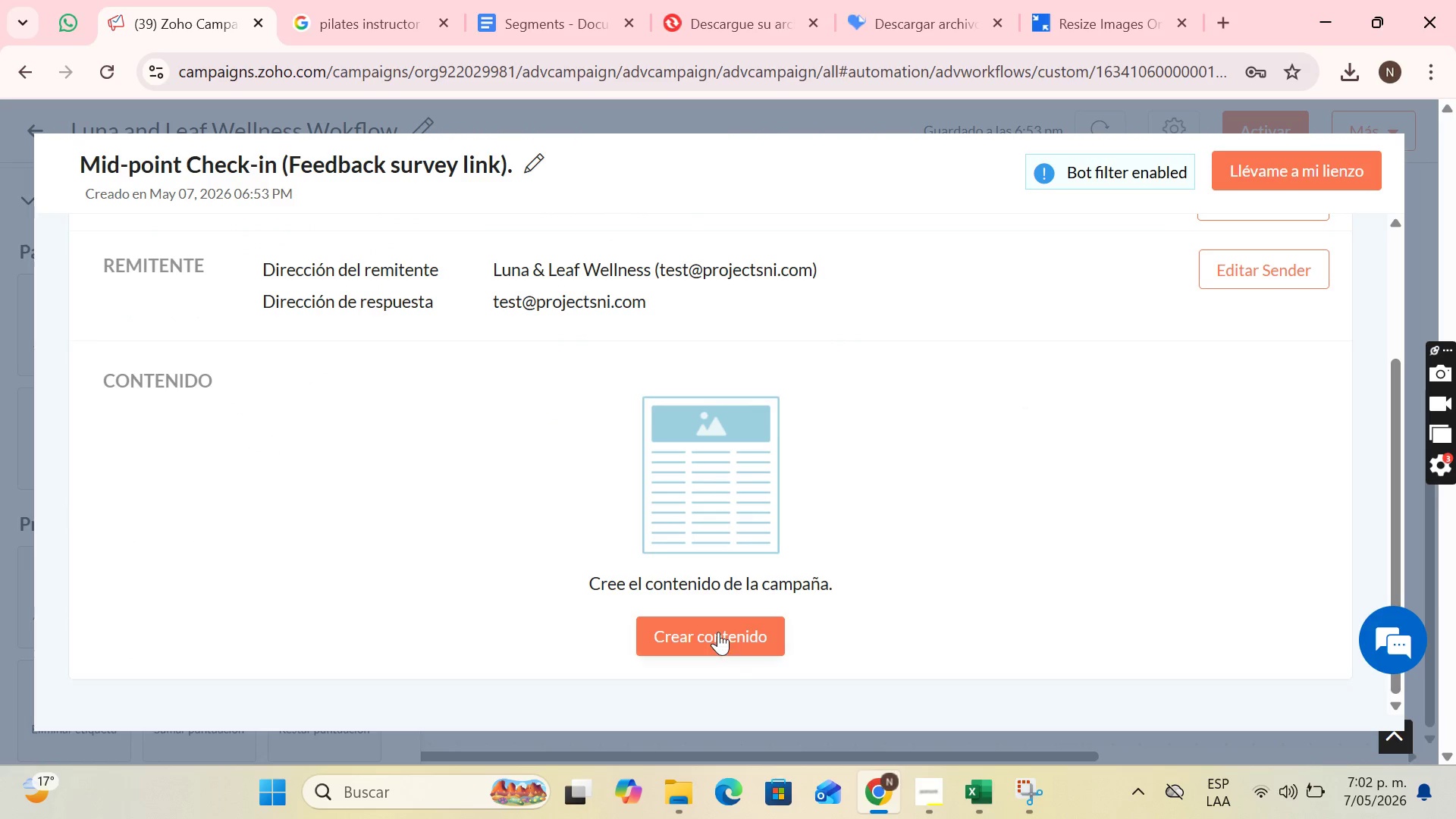 
left_click([718, 632])
 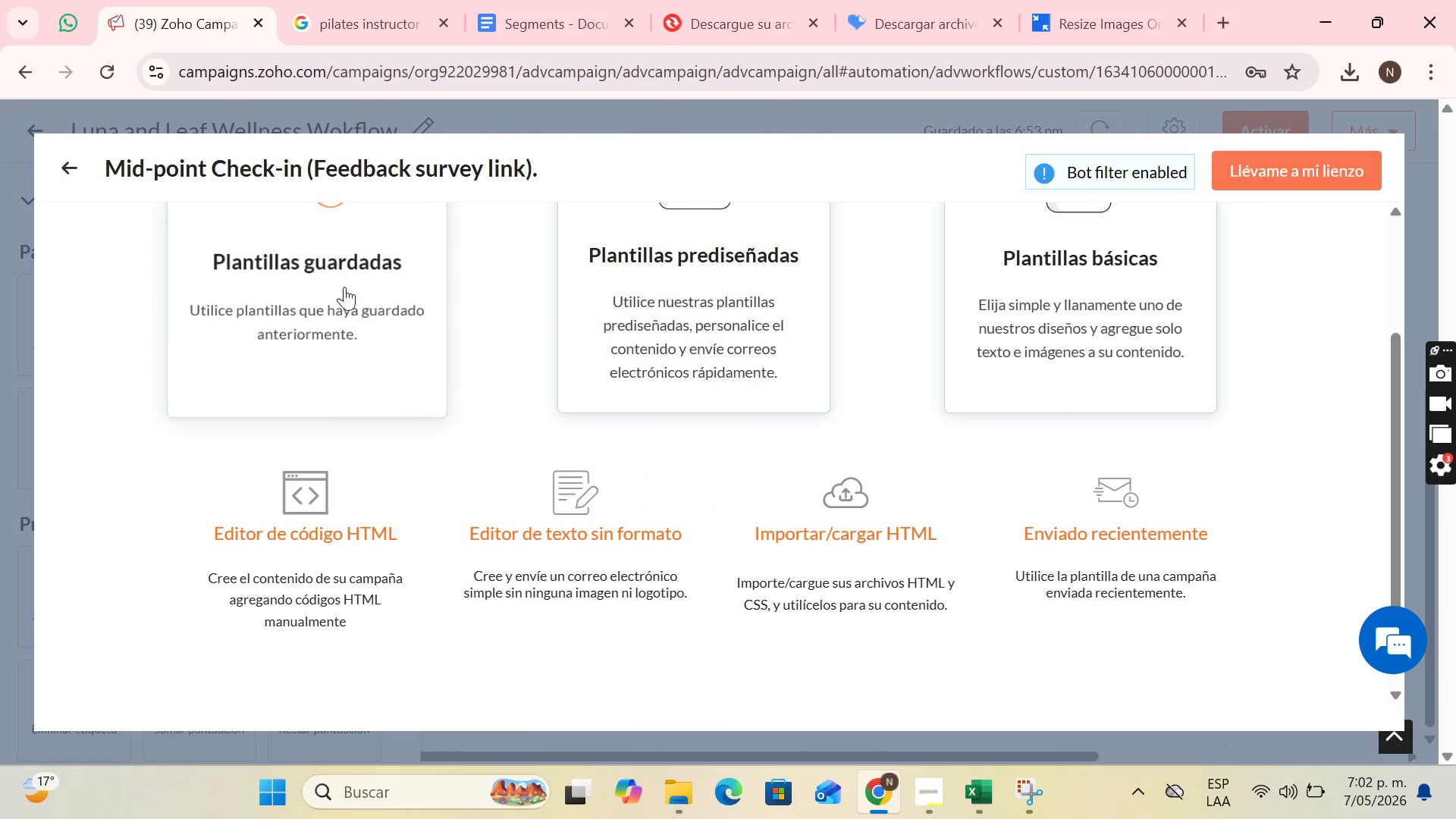 
left_click([322, 300])
 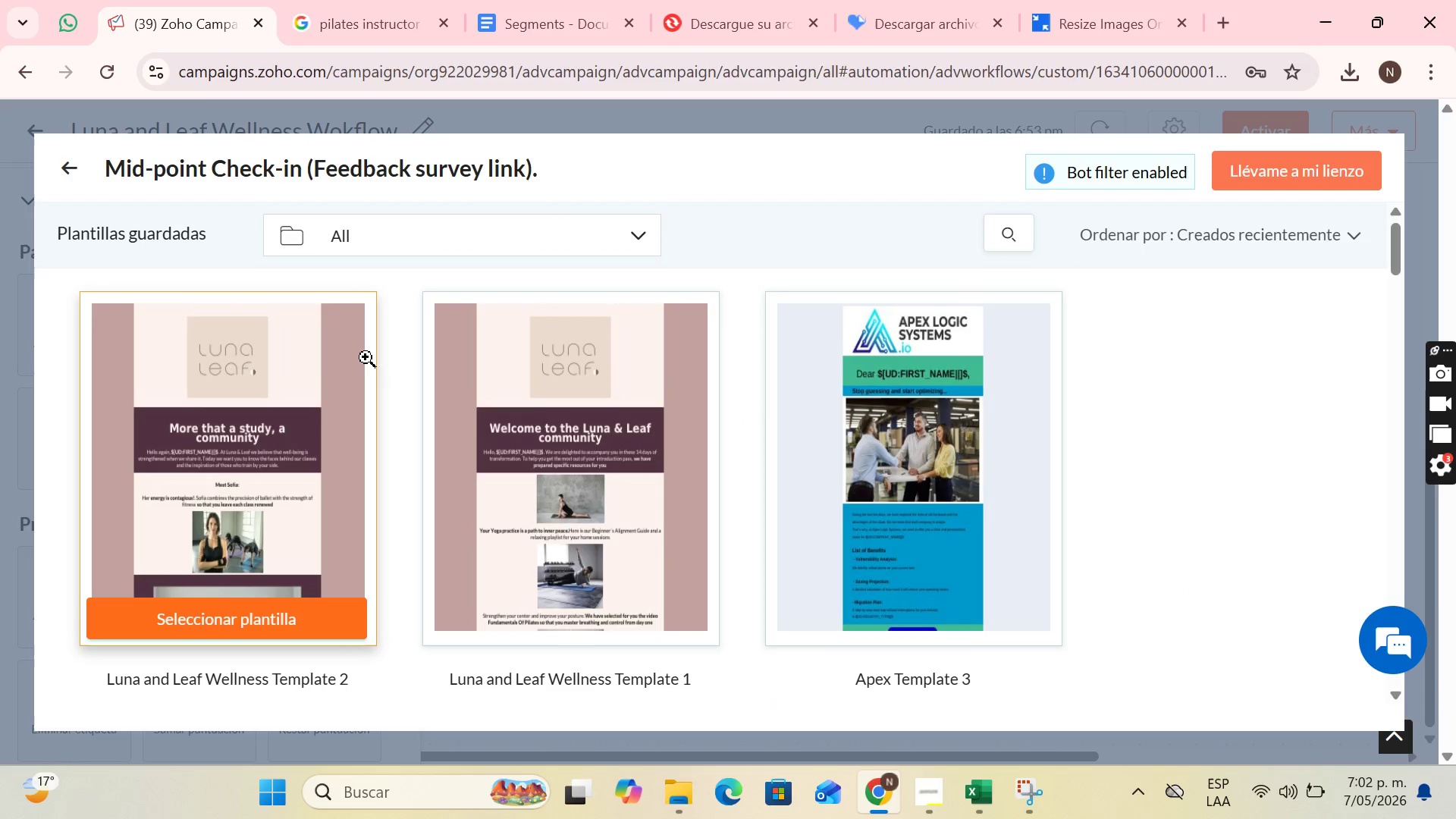 
scroll: coordinate [322, 278], scroll_direction: up, amount: 2.0
 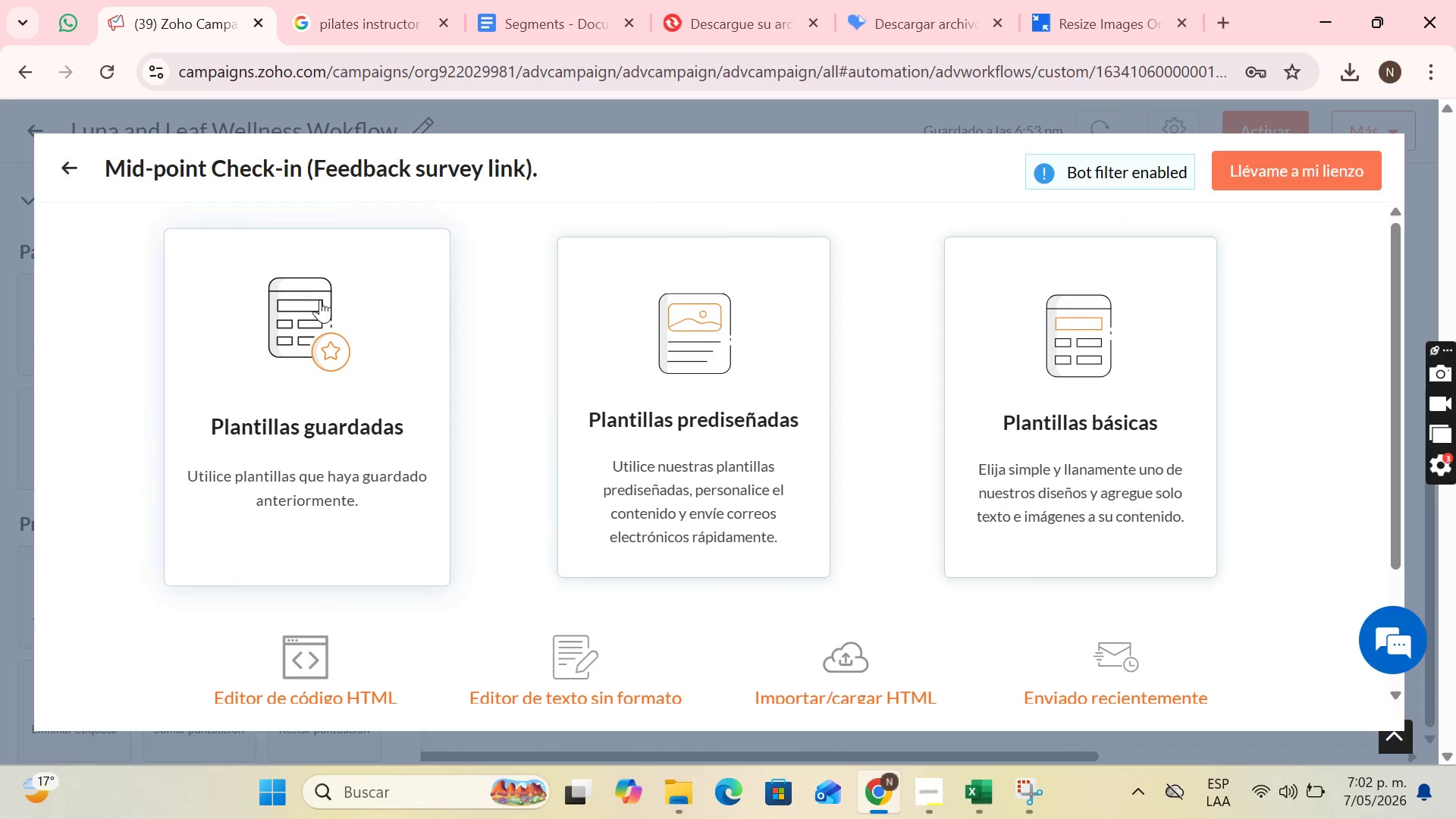 
scroll: coordinate [348, 443], scroll_direction: down, amount: 1.0
 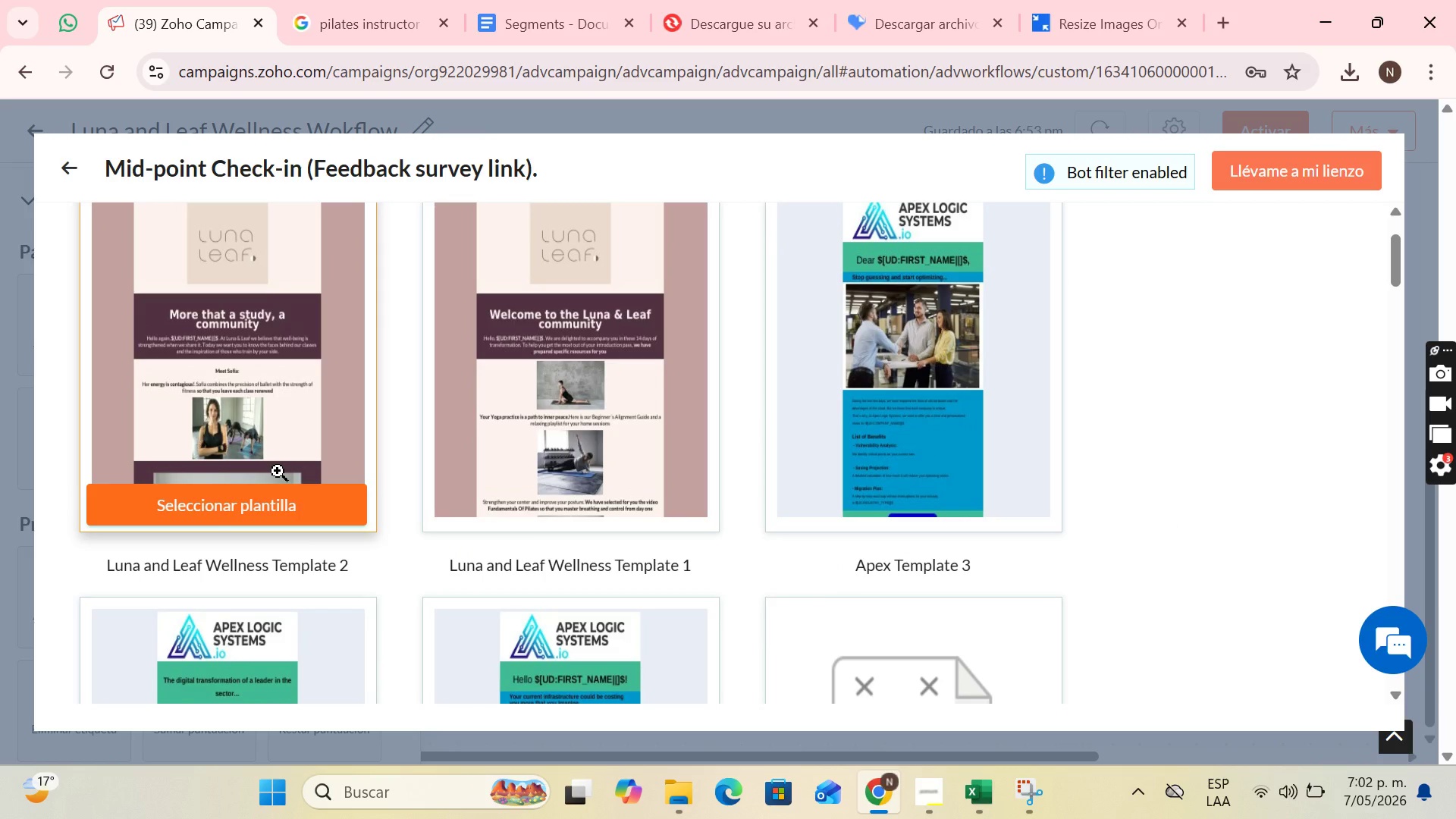 
left_click([251, 500])
 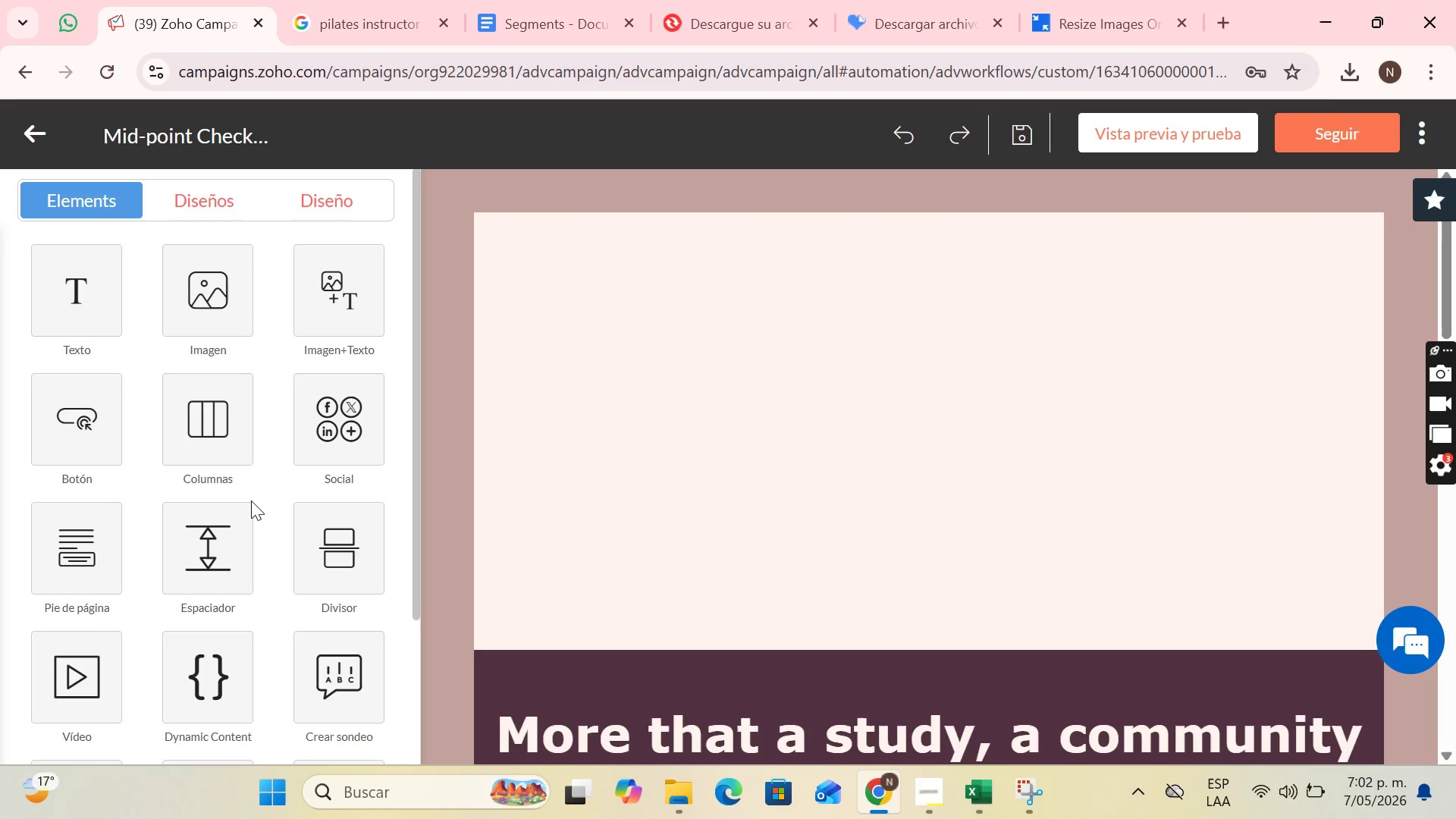 
wait(9.73)
 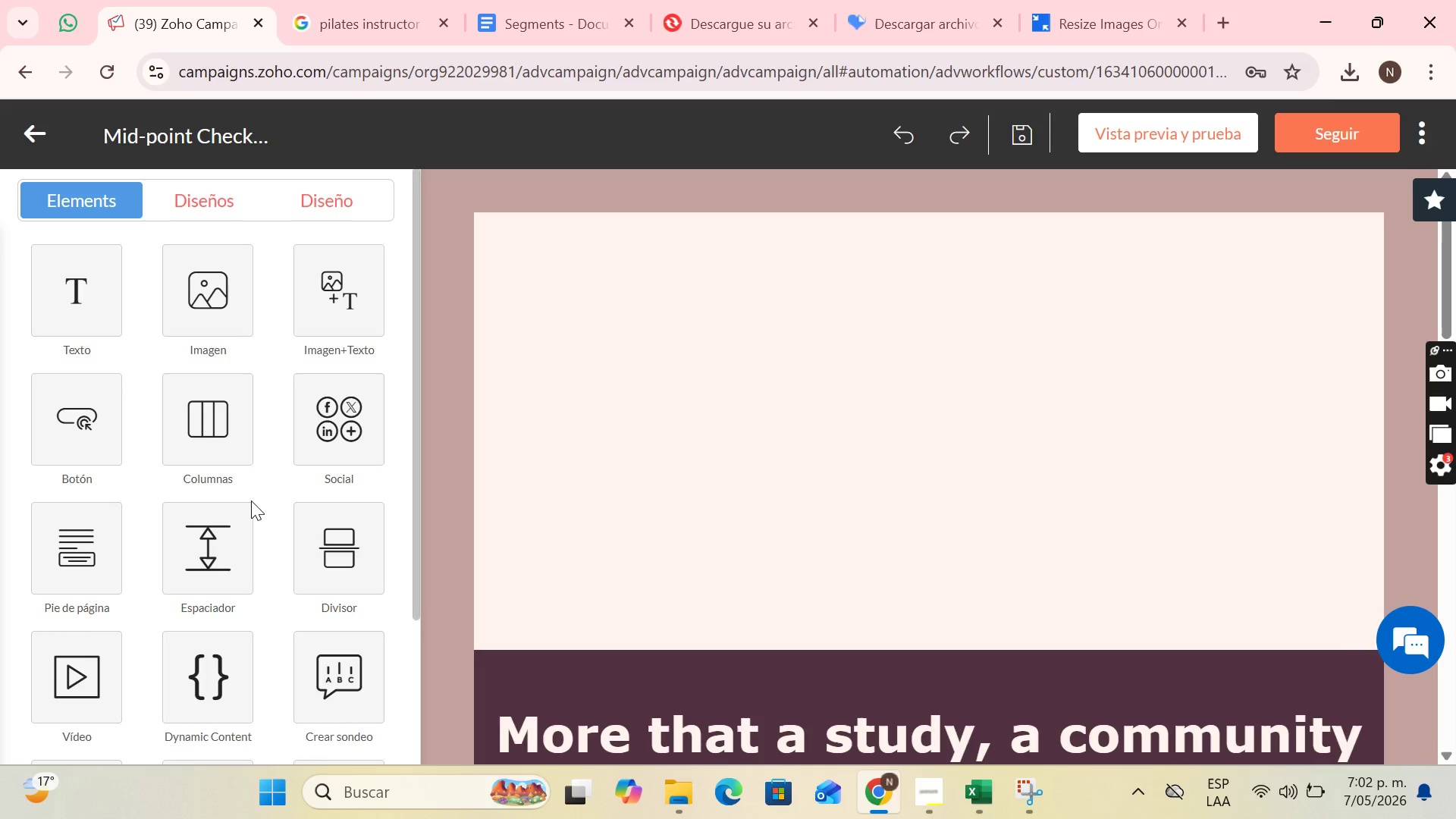 
scroll: coordinate [880, 637], scroll_direction: down, amount: 3.0
 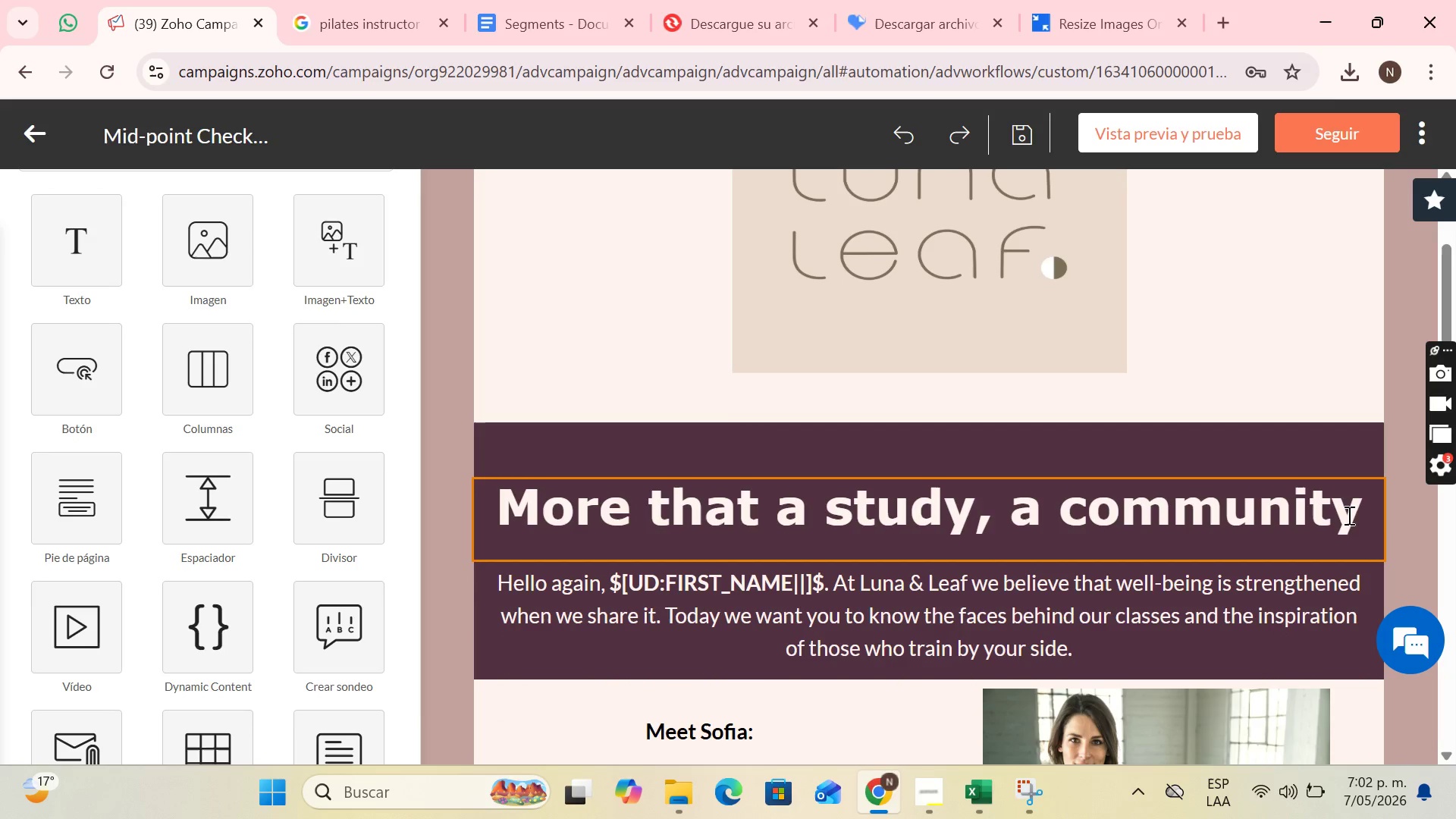 
left_click_drag(start_coordinate=[1356, 515], to_coordinate=[554, 518])
 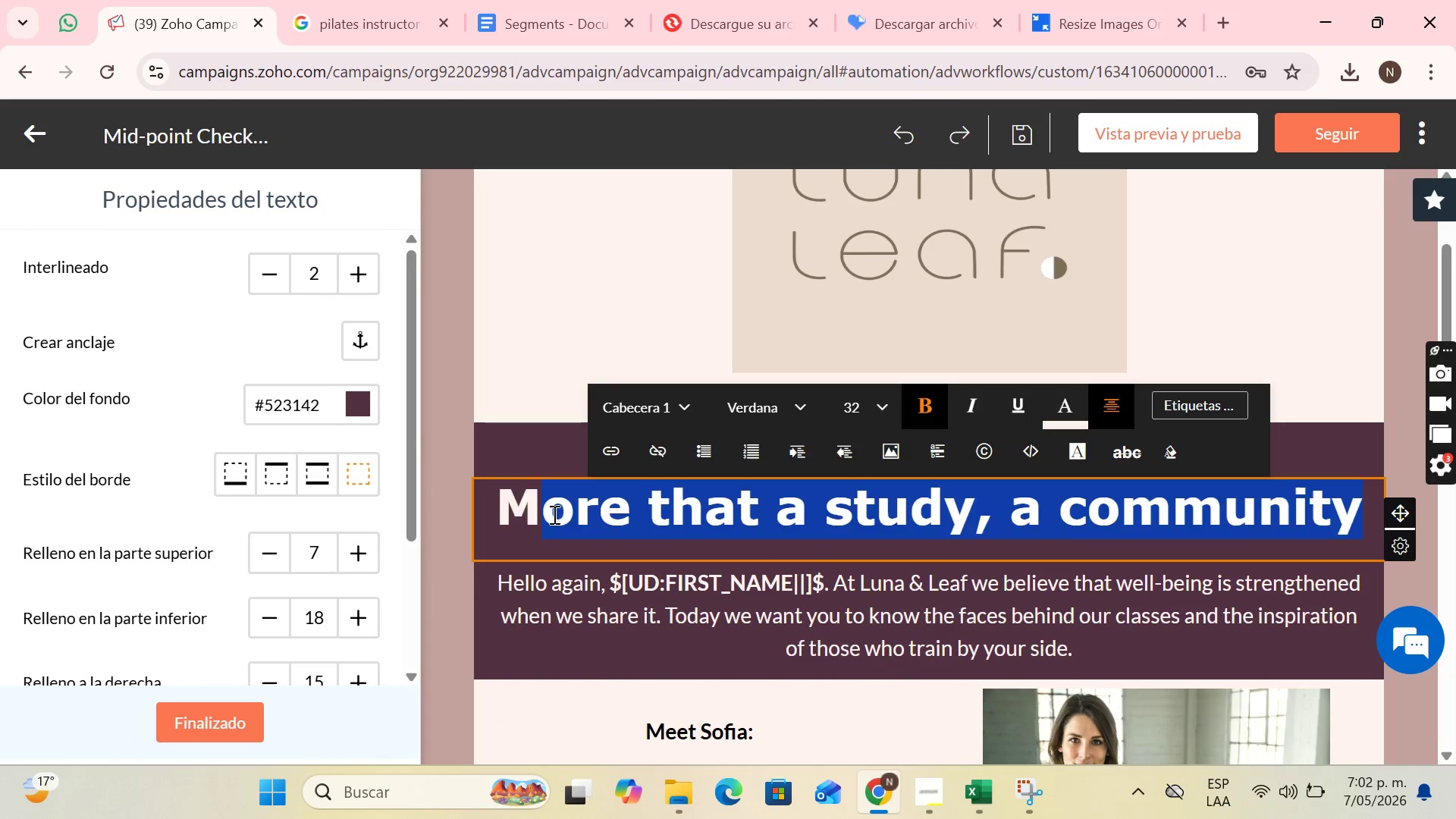 
key(Backspace)
type(You;re)
 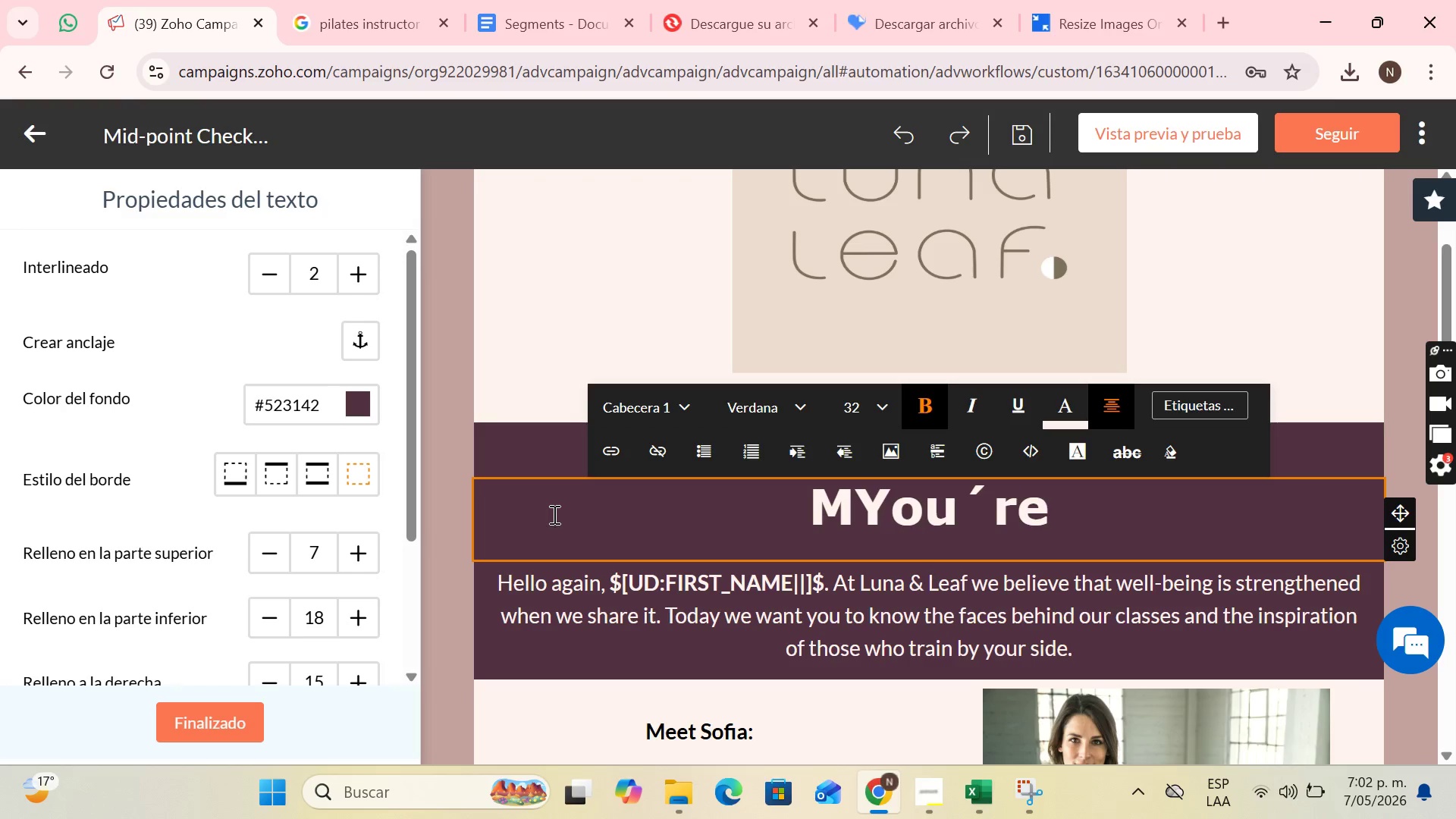 
key(ArrowLeft)
 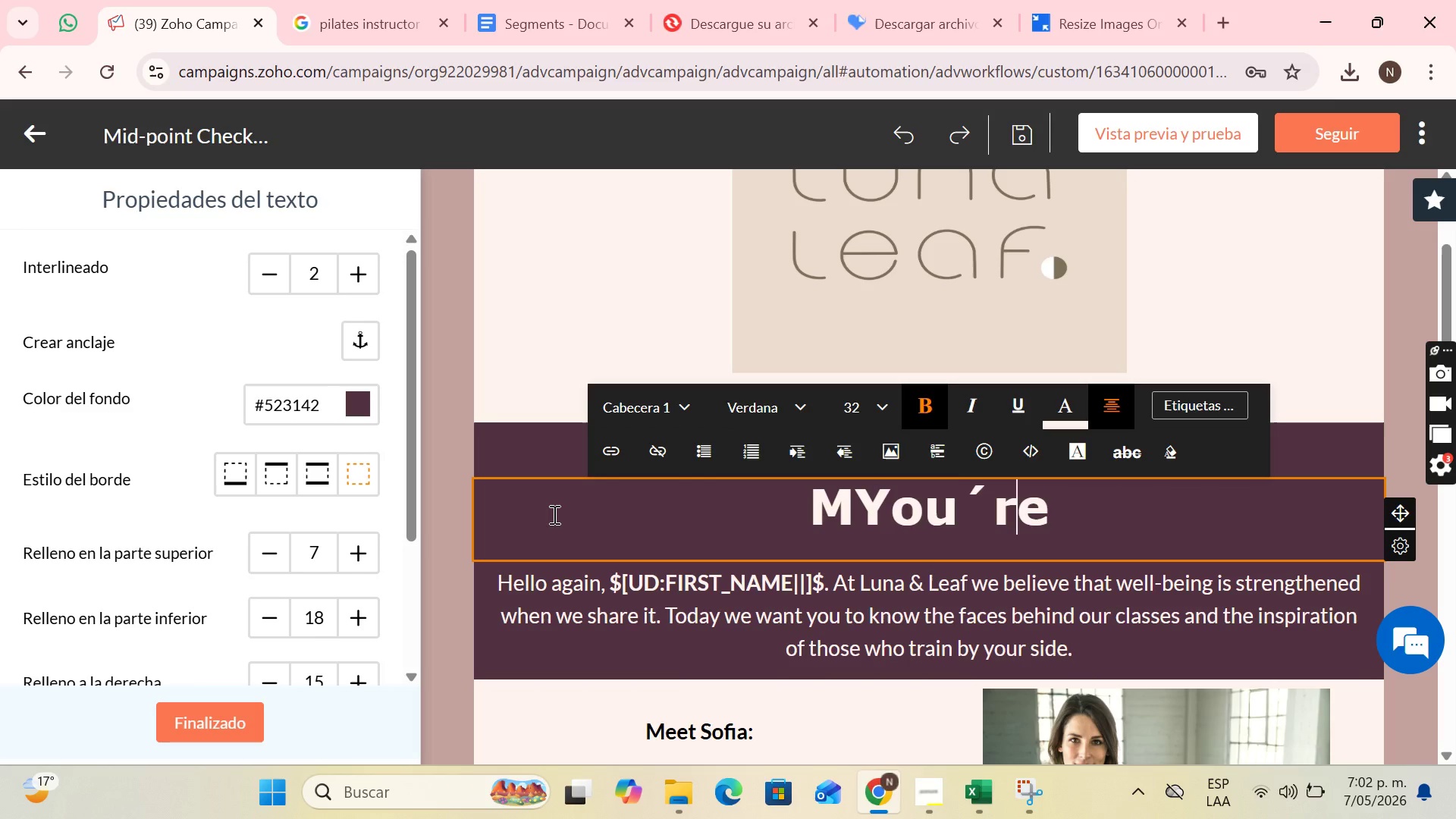 
key(ArrowLeft)
 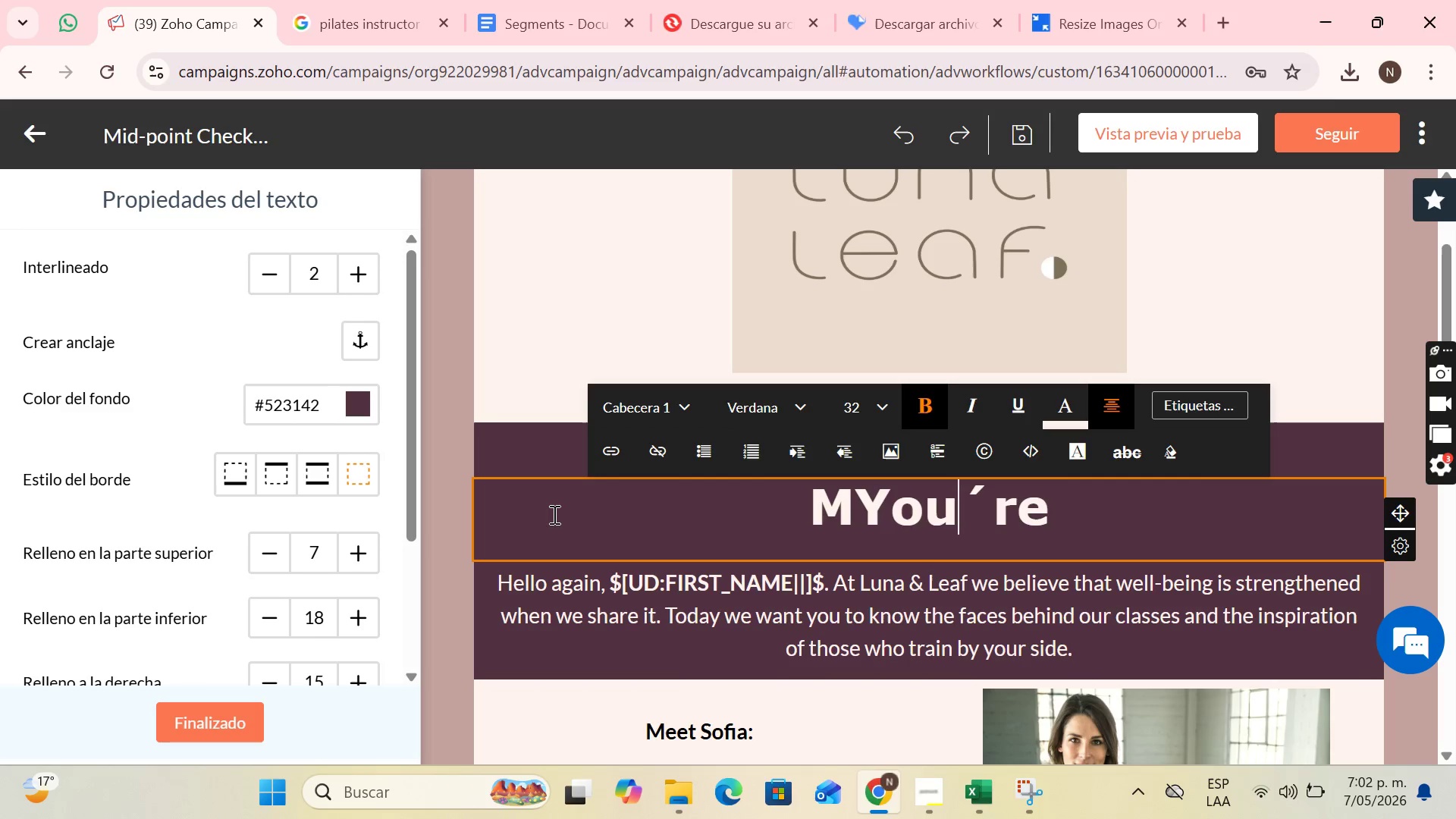 
key(ArrowLeft)
 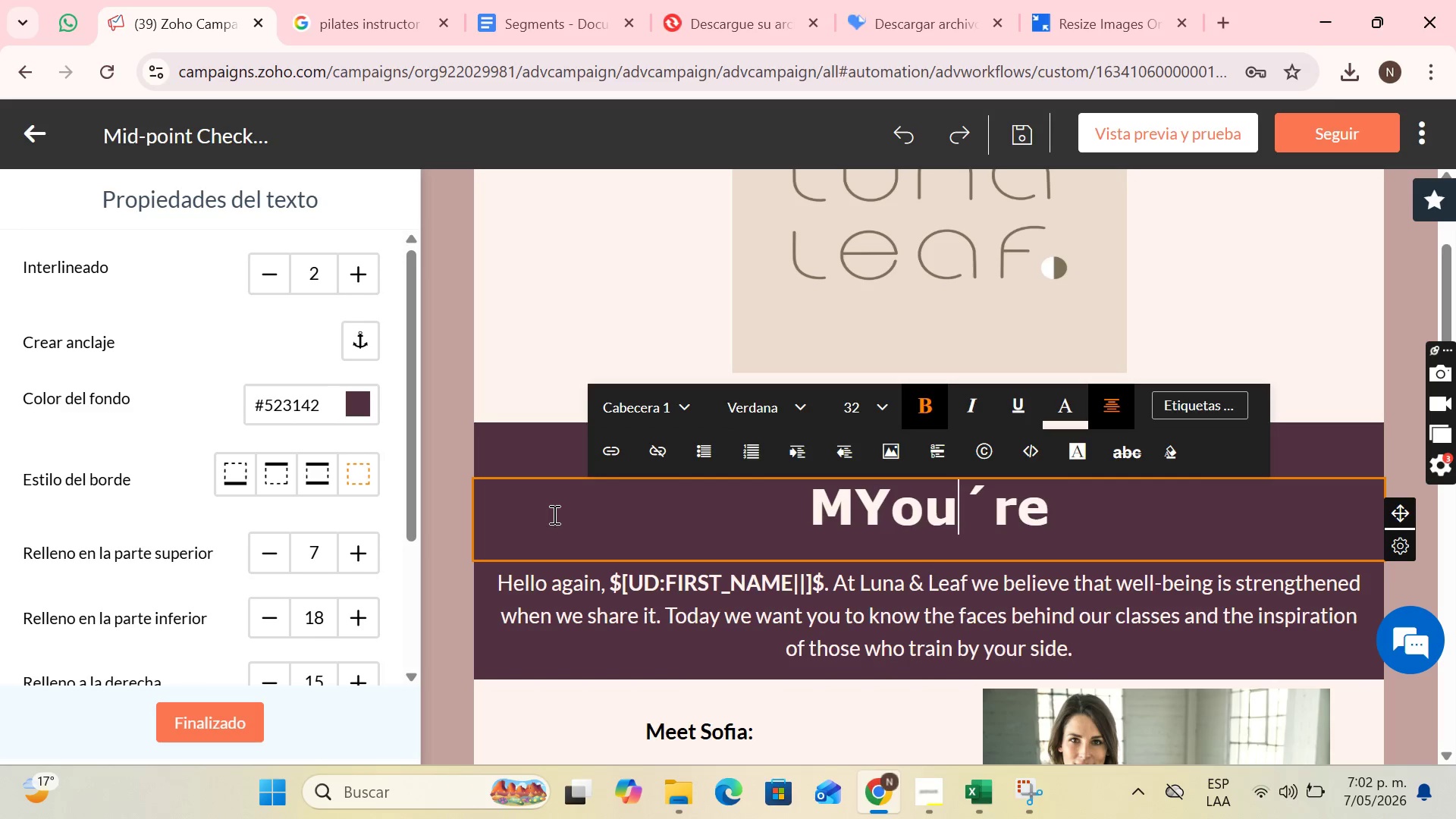 
key(ArrowLeft)
 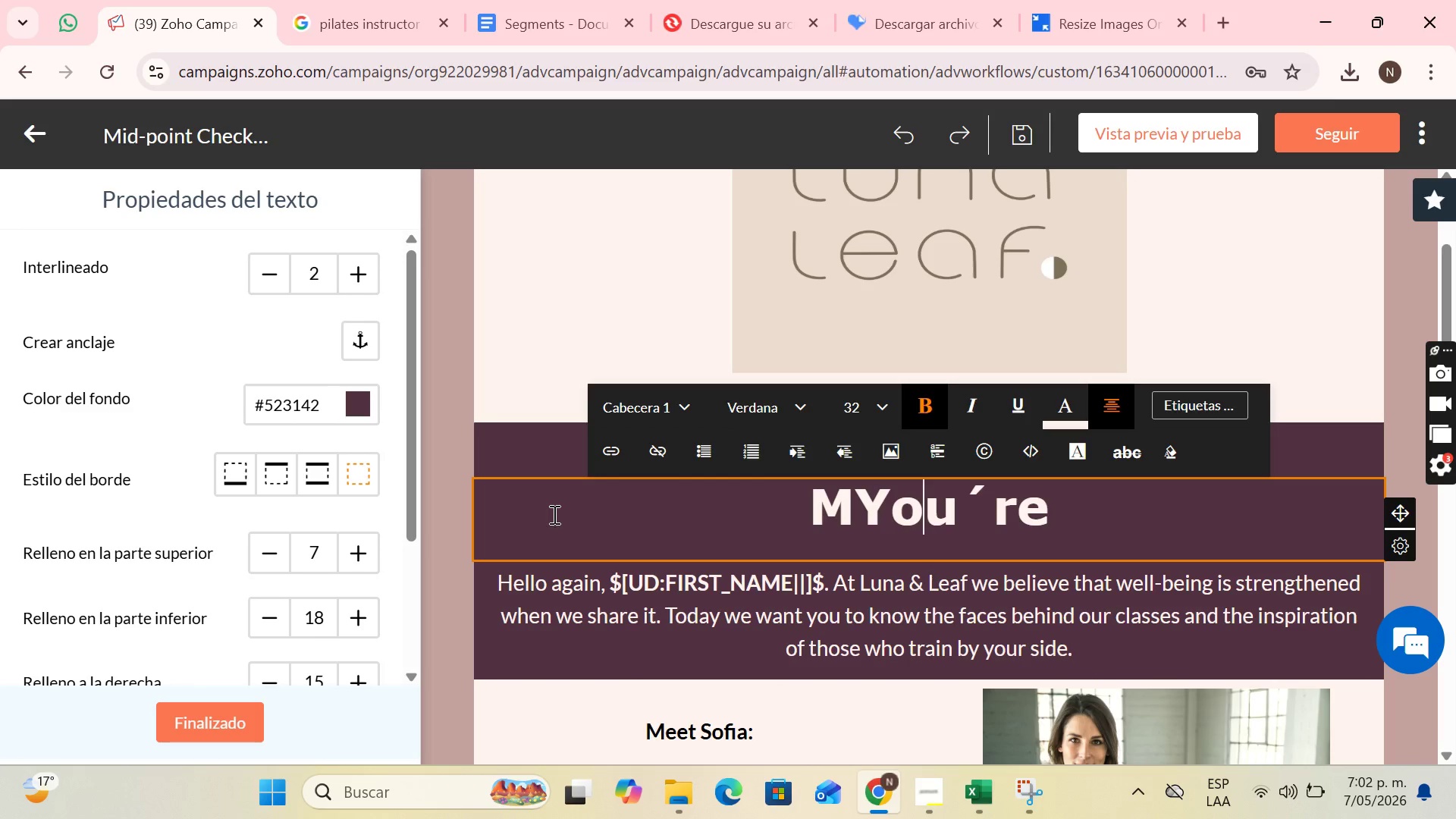 
key(ArrowLeft)
 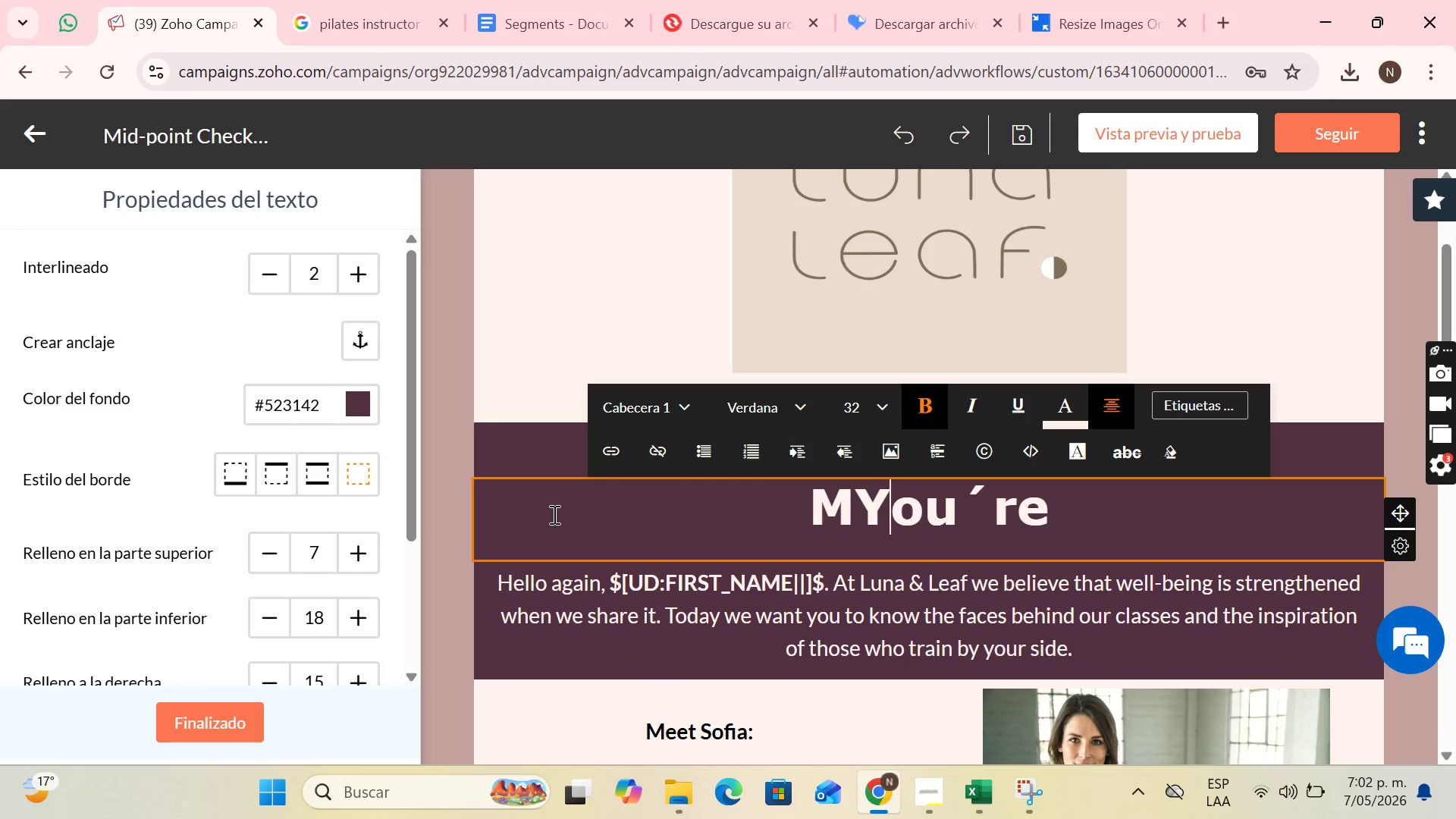 
key(ArrowLeft)
 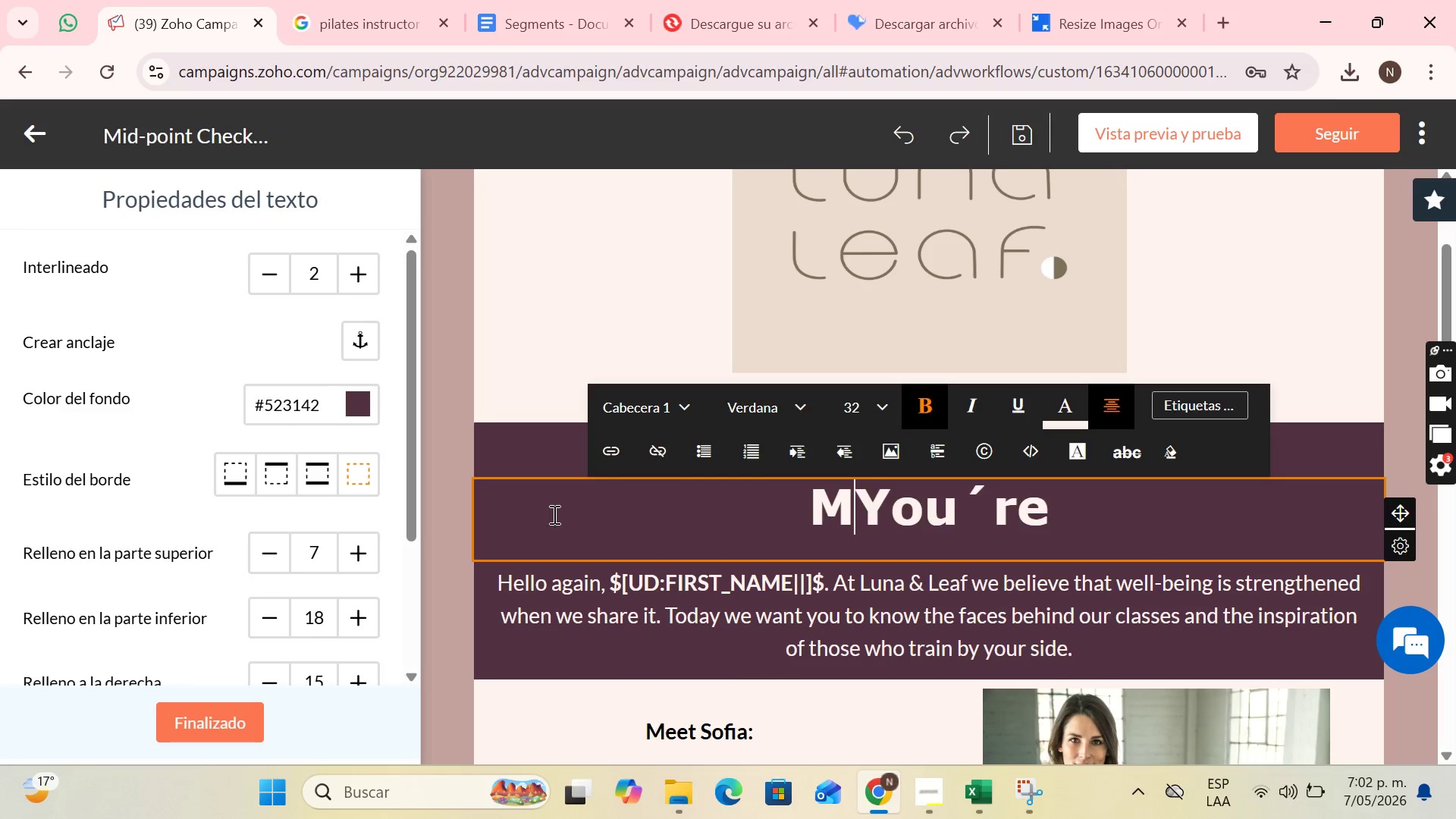 
key(Backspace)
 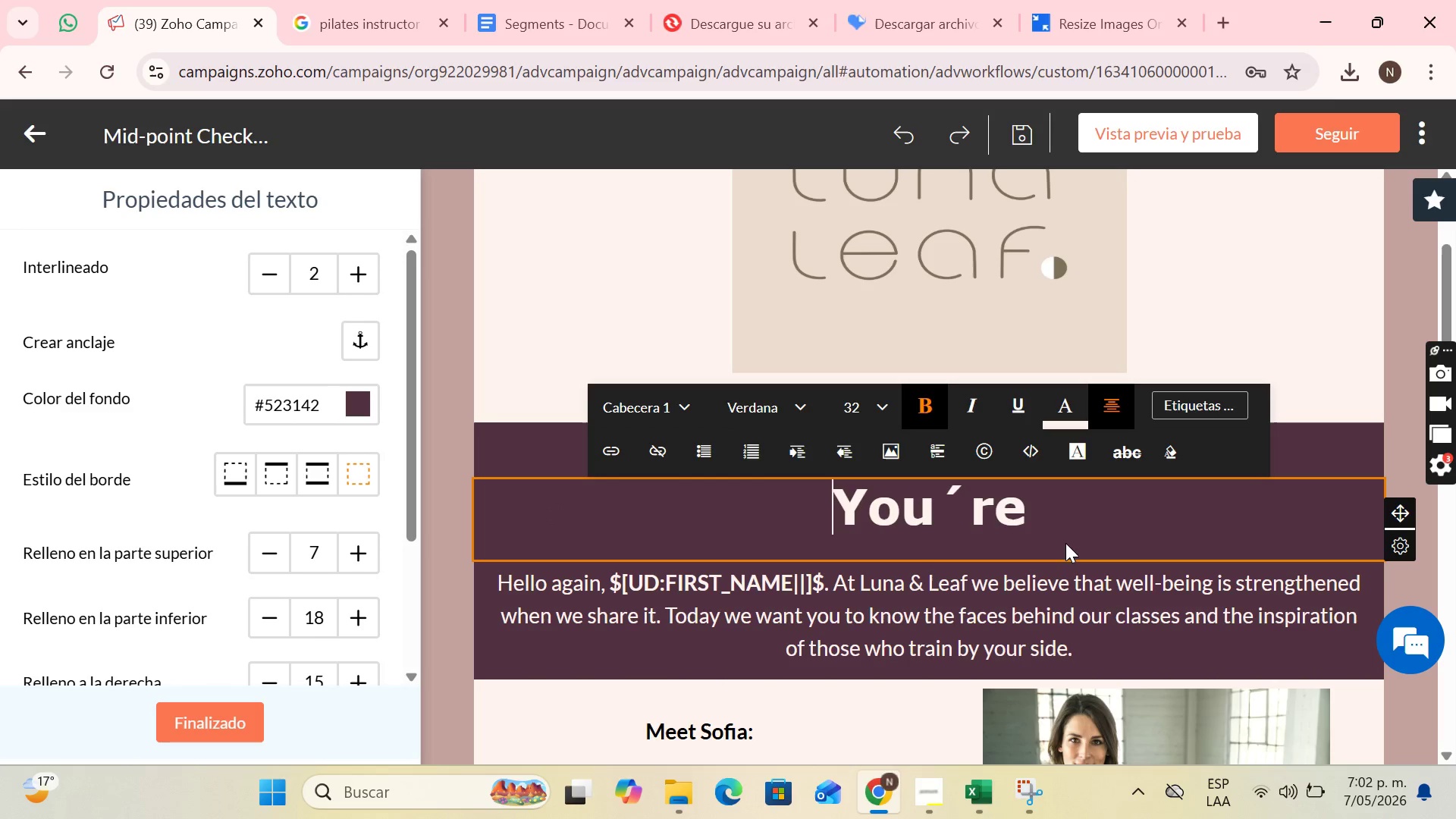 
left_click_drag(start_coordinate=[1092, 492], to_coordinate=[1094, 498])
 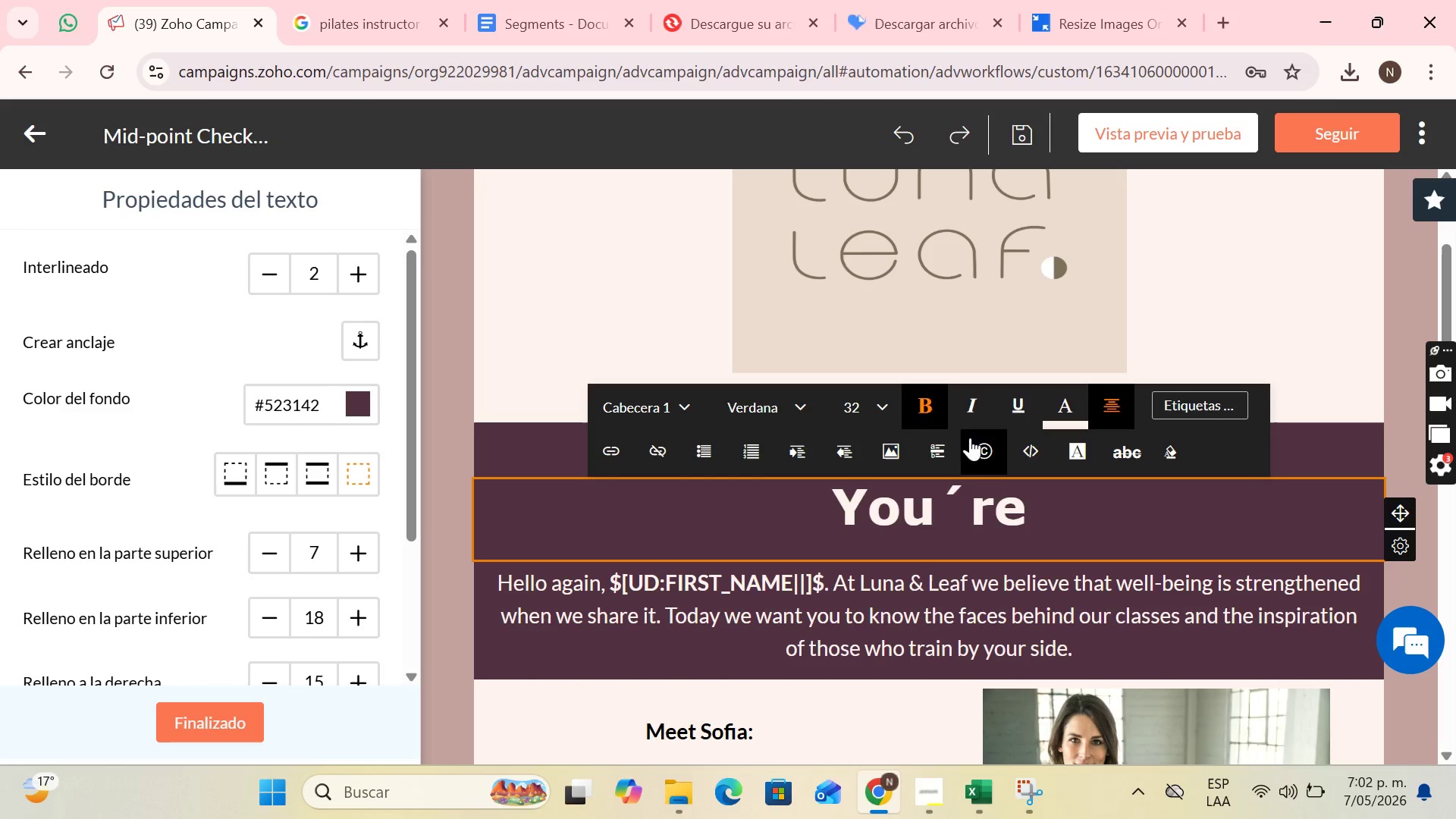 
type( halfway there)
 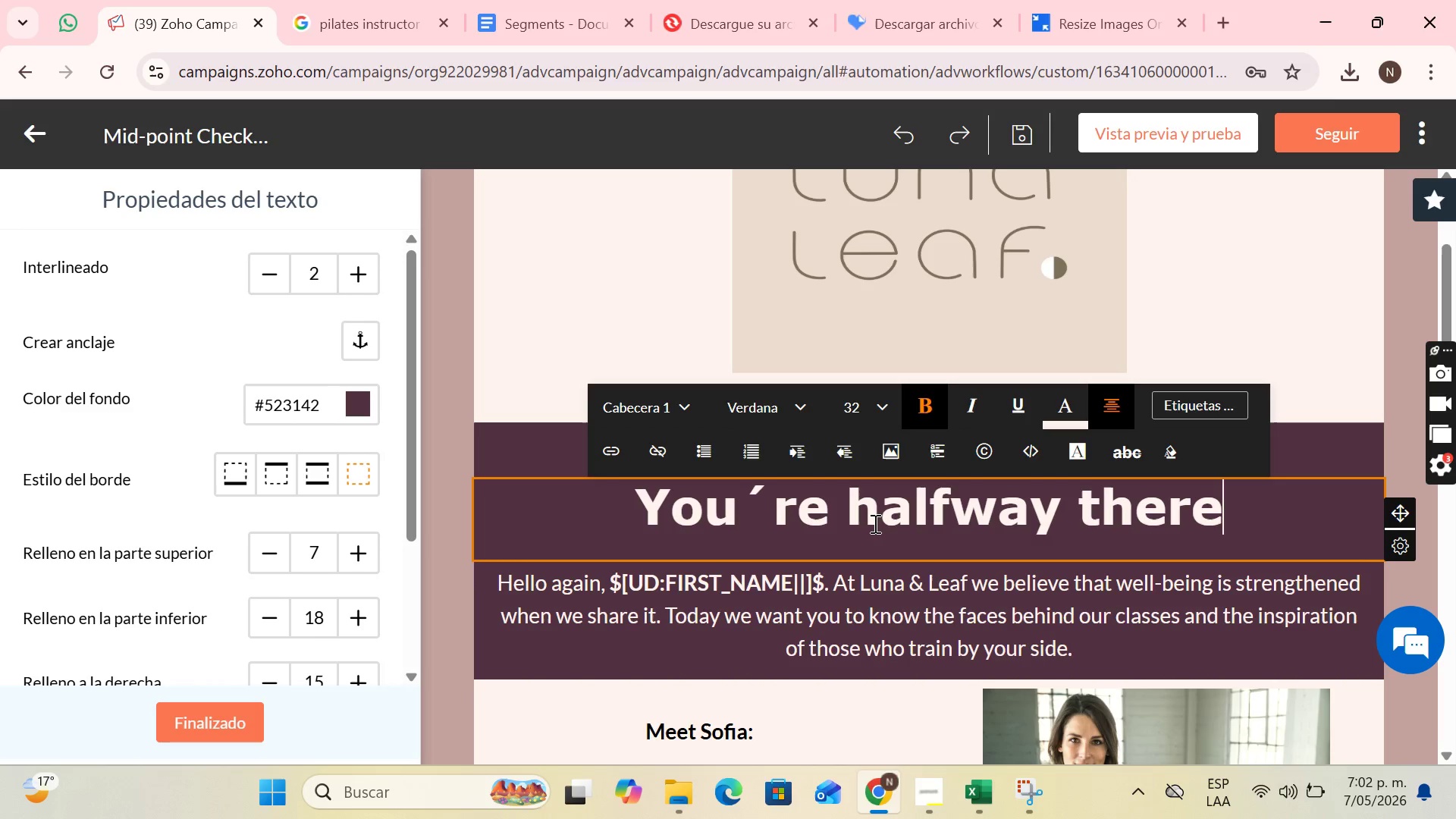 
wait(11.33)
 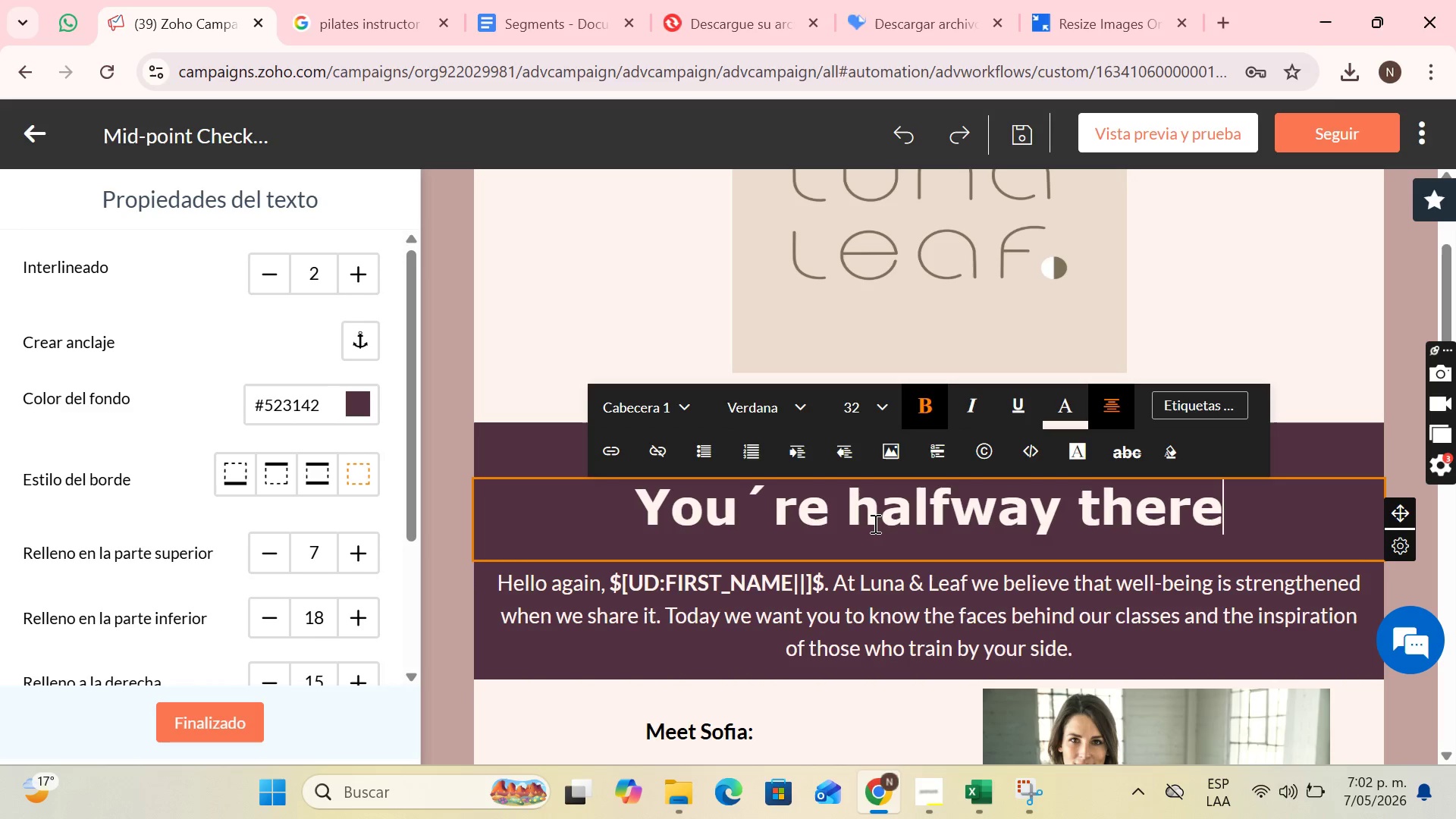 
left_click_drag(start_coordinate=[550, 582], to_coordinate=[1135, 676])
 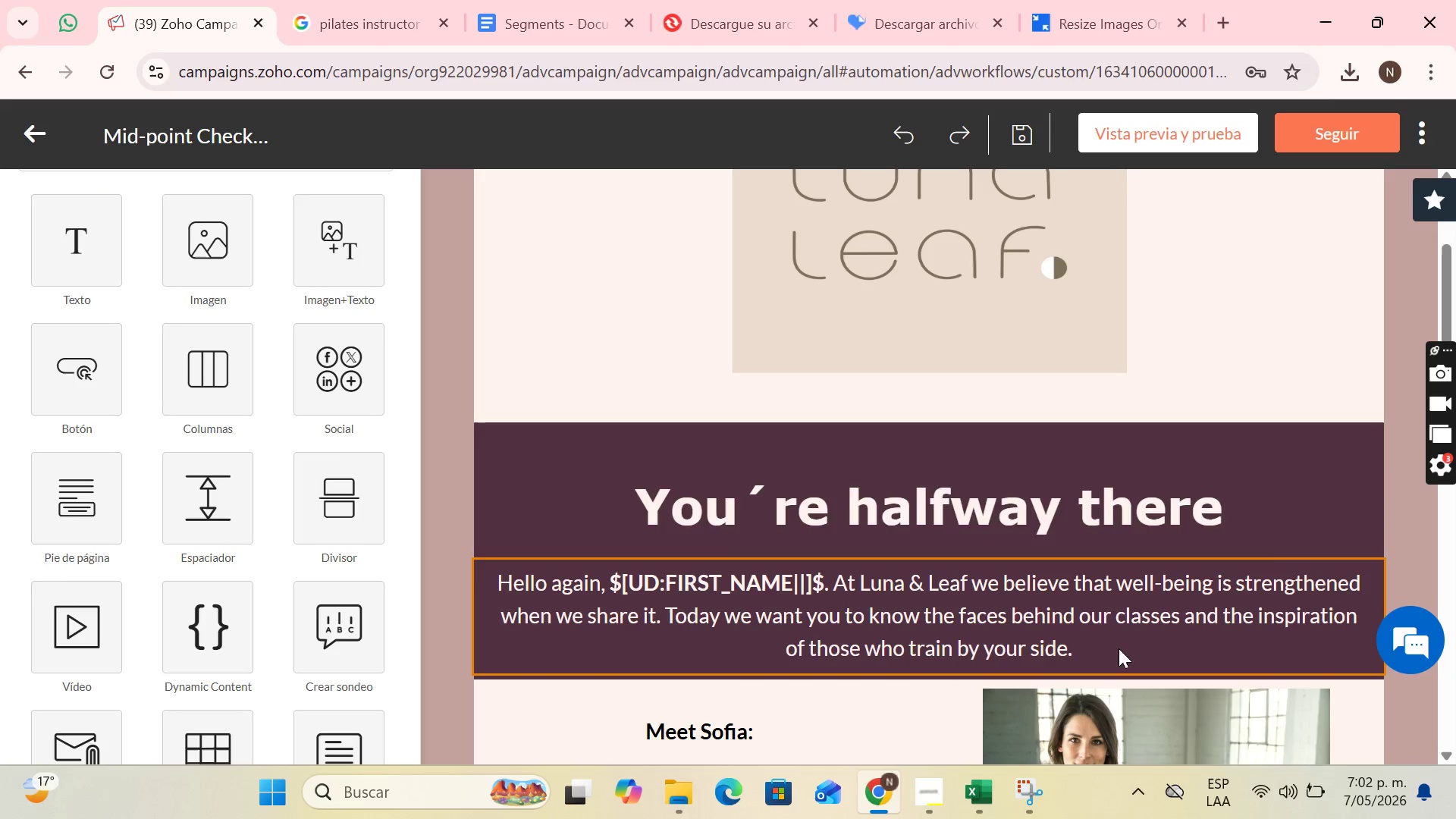 
left_click([1119, 648])
 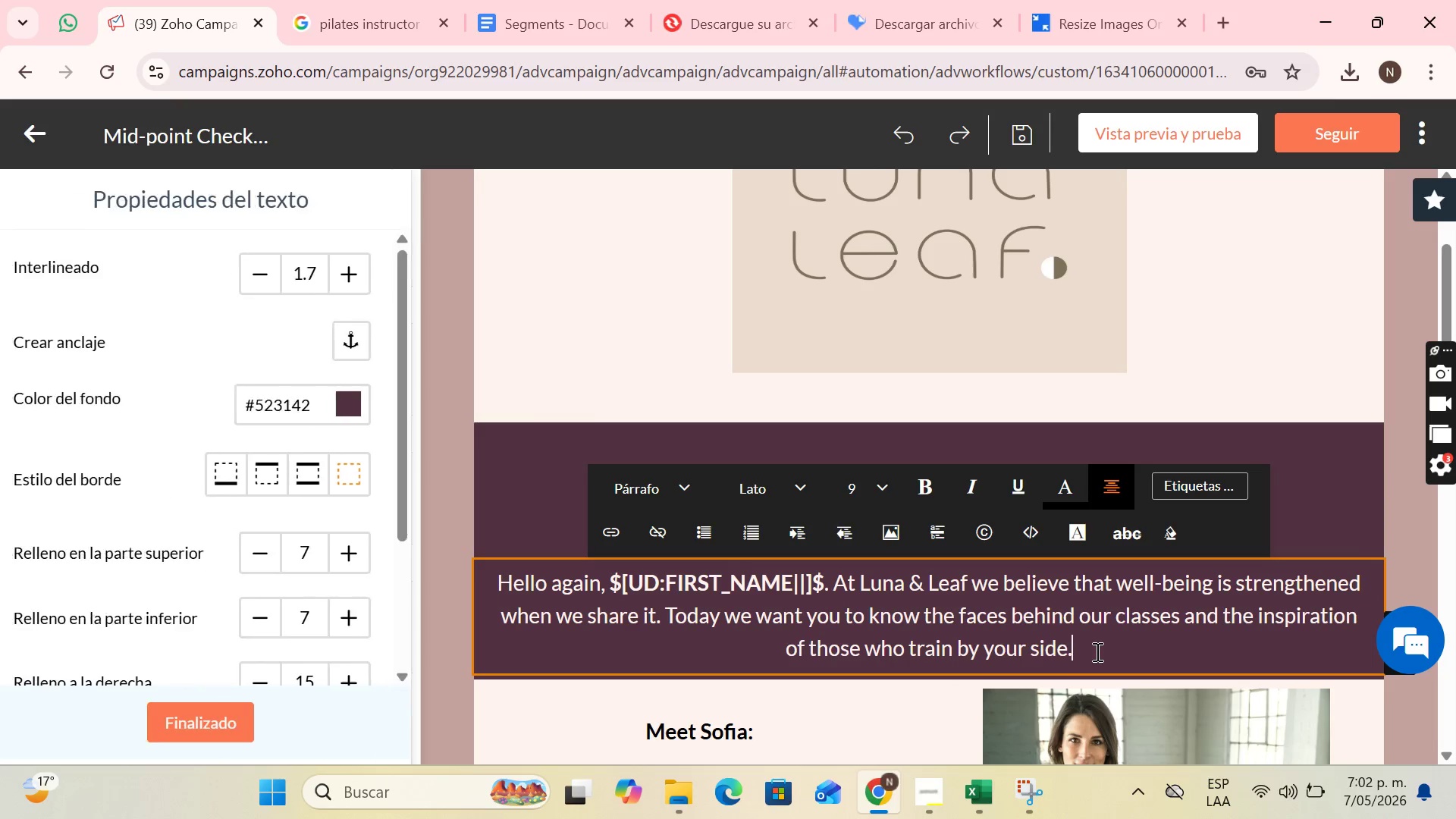 
left_click_drag(start_coordinate=[1096, 651], to_coordinate=[548, 570])
 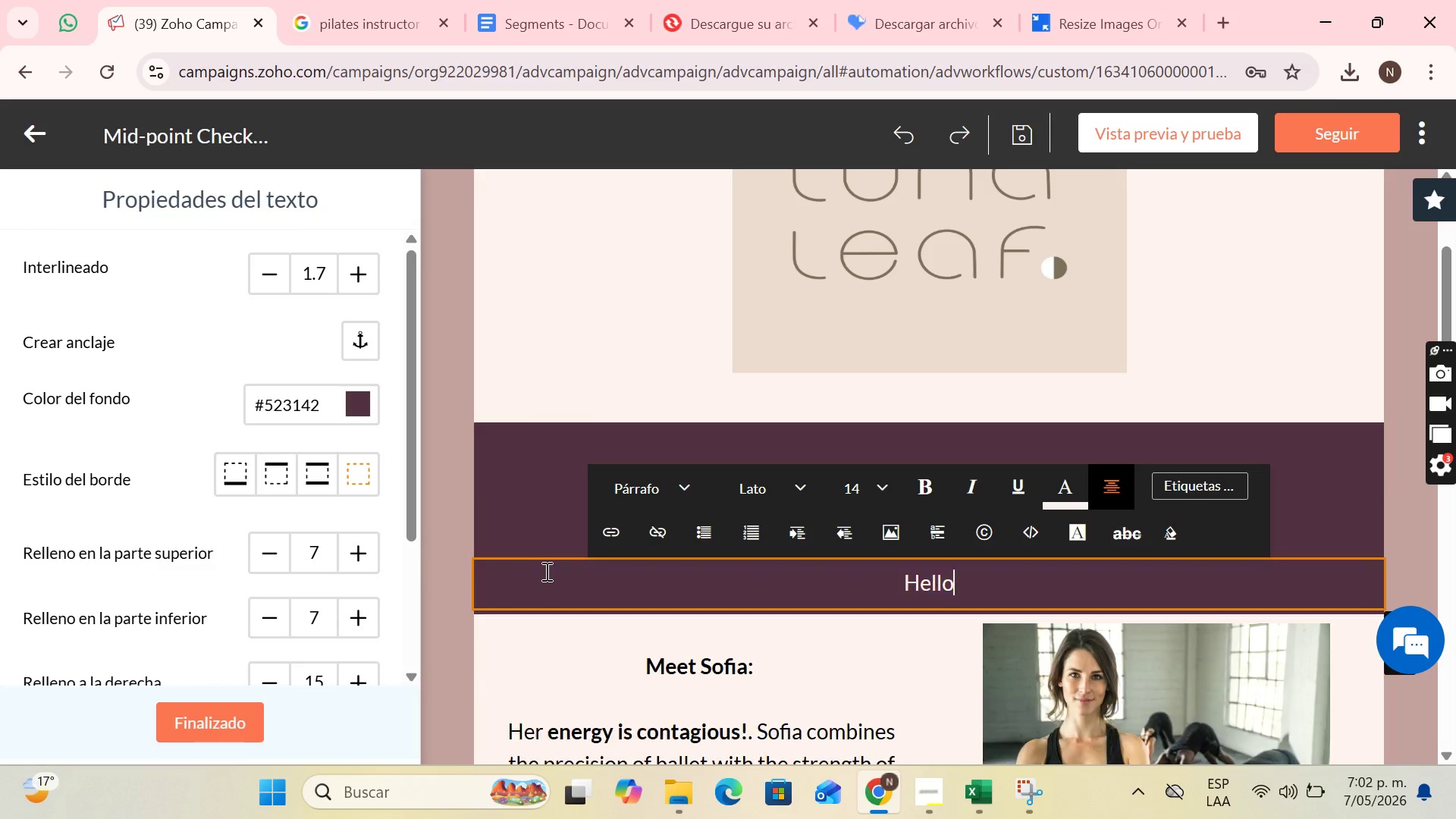 
key(Backspace)
 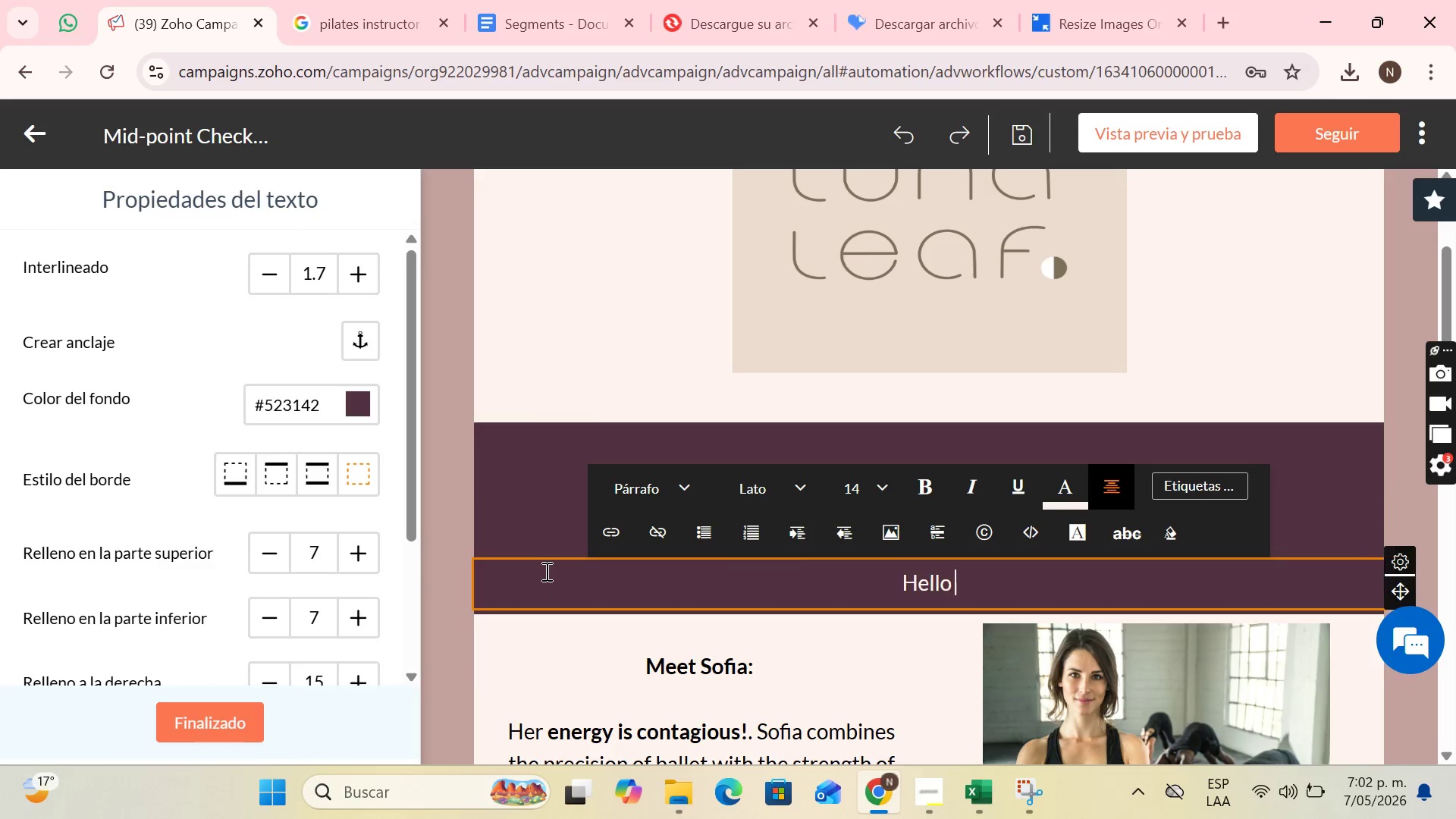 
key(Space)
 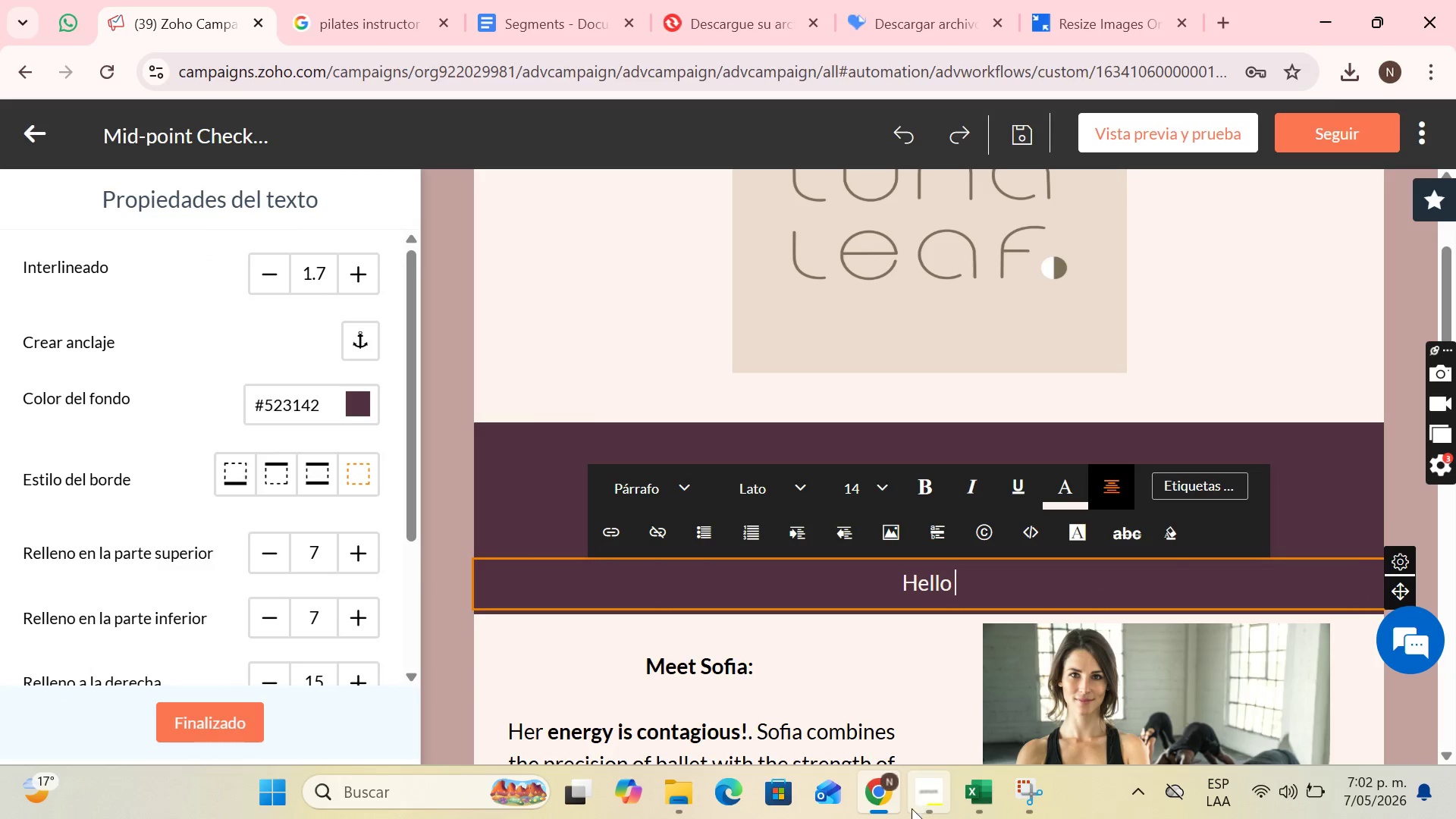 
left_click([912, 808])